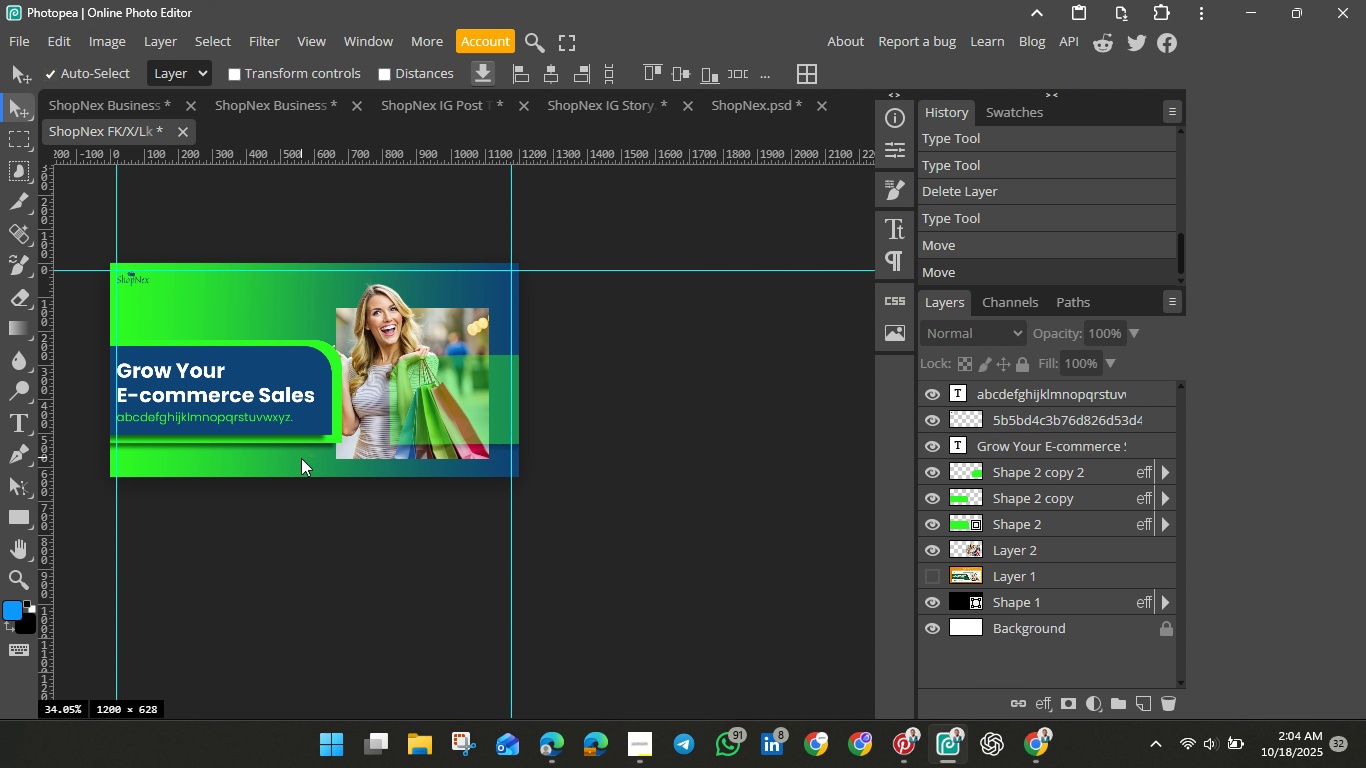 
left_click([301, 458])
 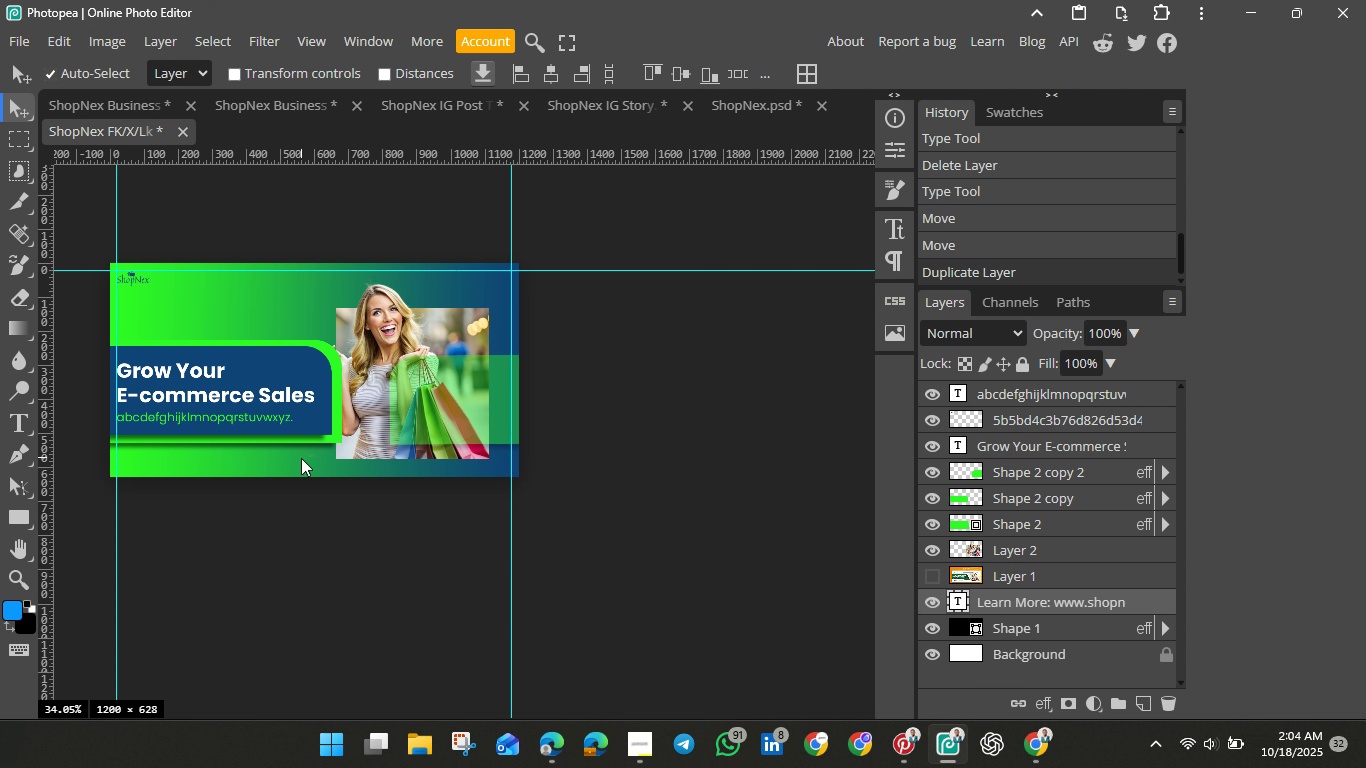 
key(Control+V)
 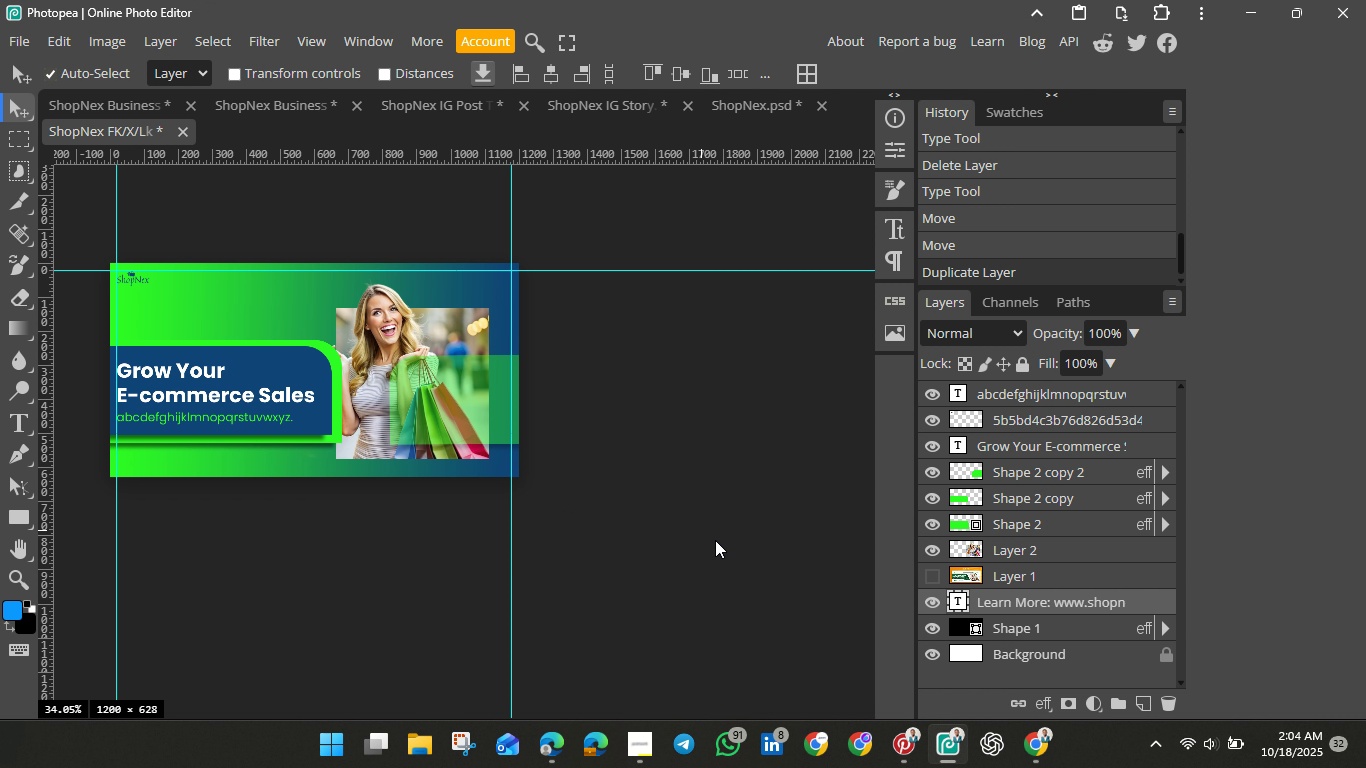 
key(Control+T)
 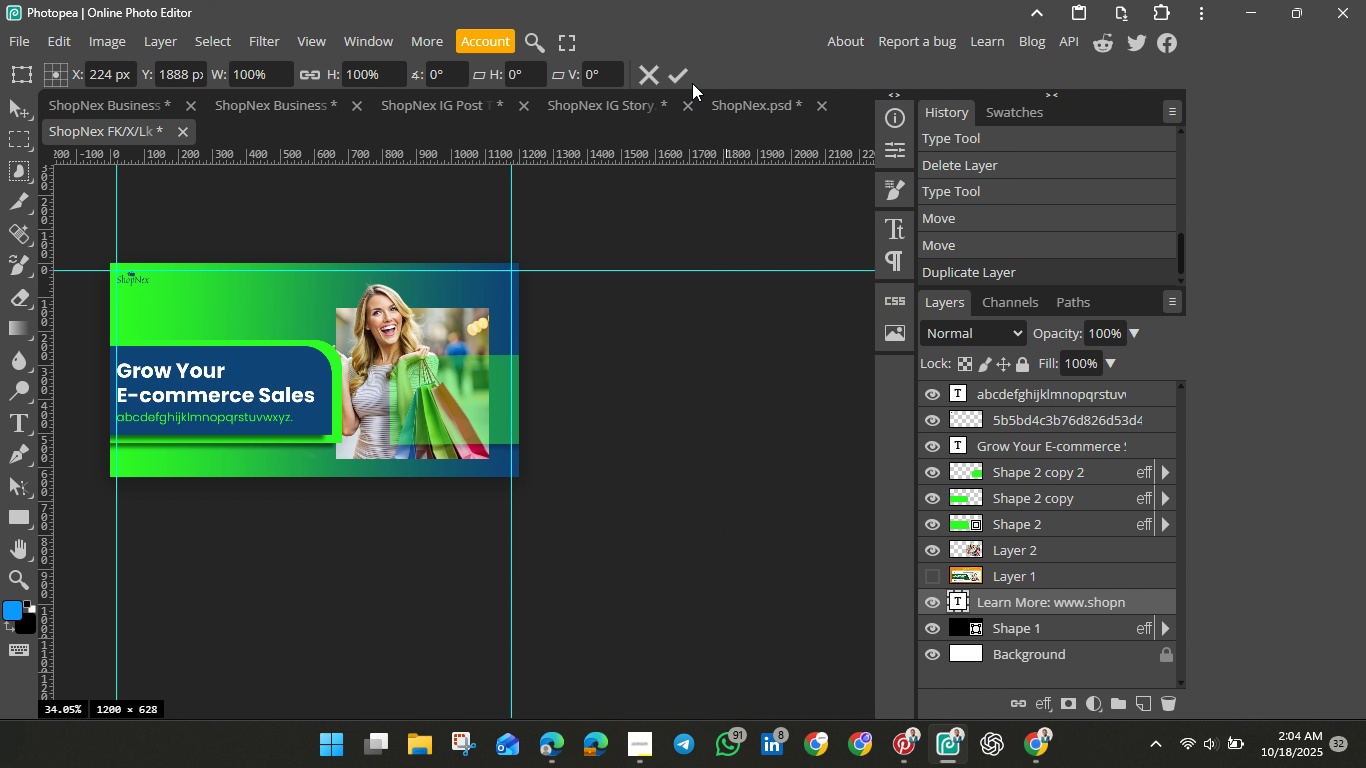 
left_click([683, 72])
 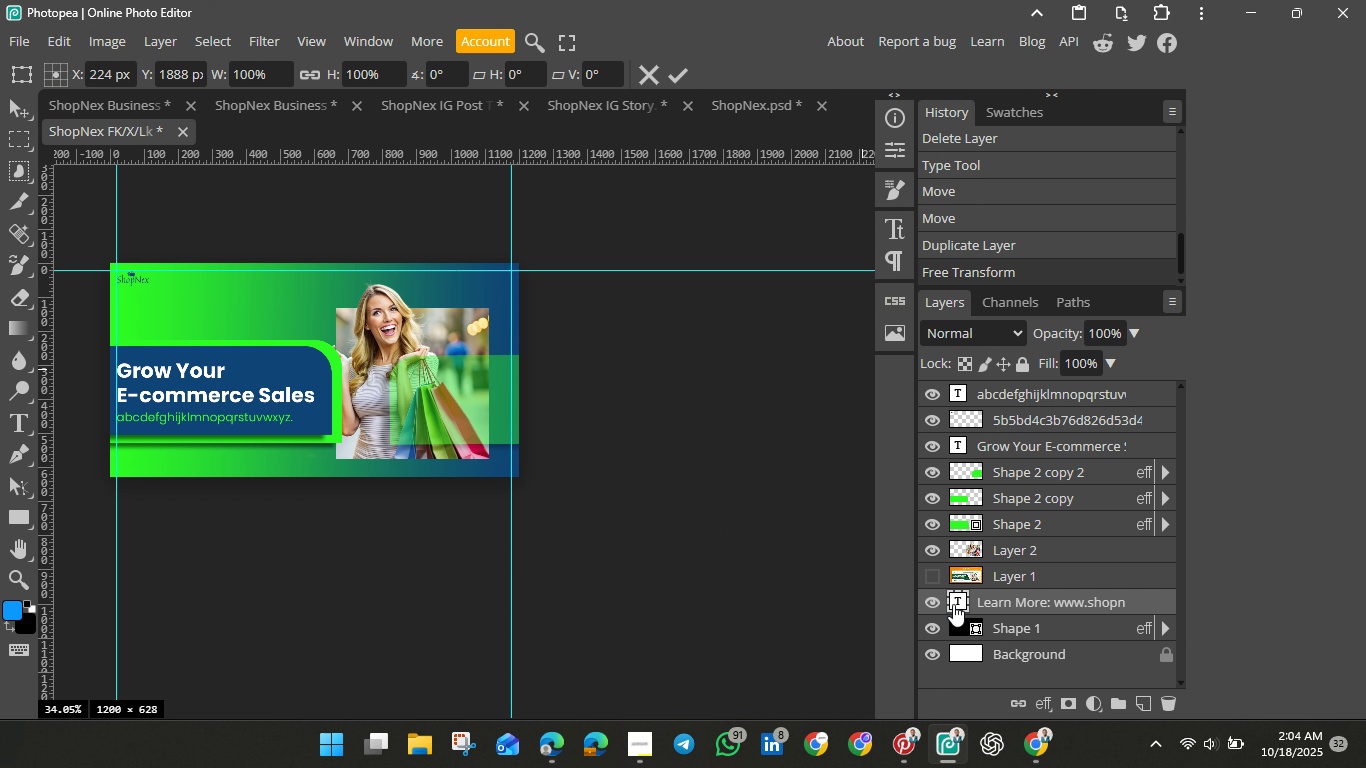 
key(Control+T)
 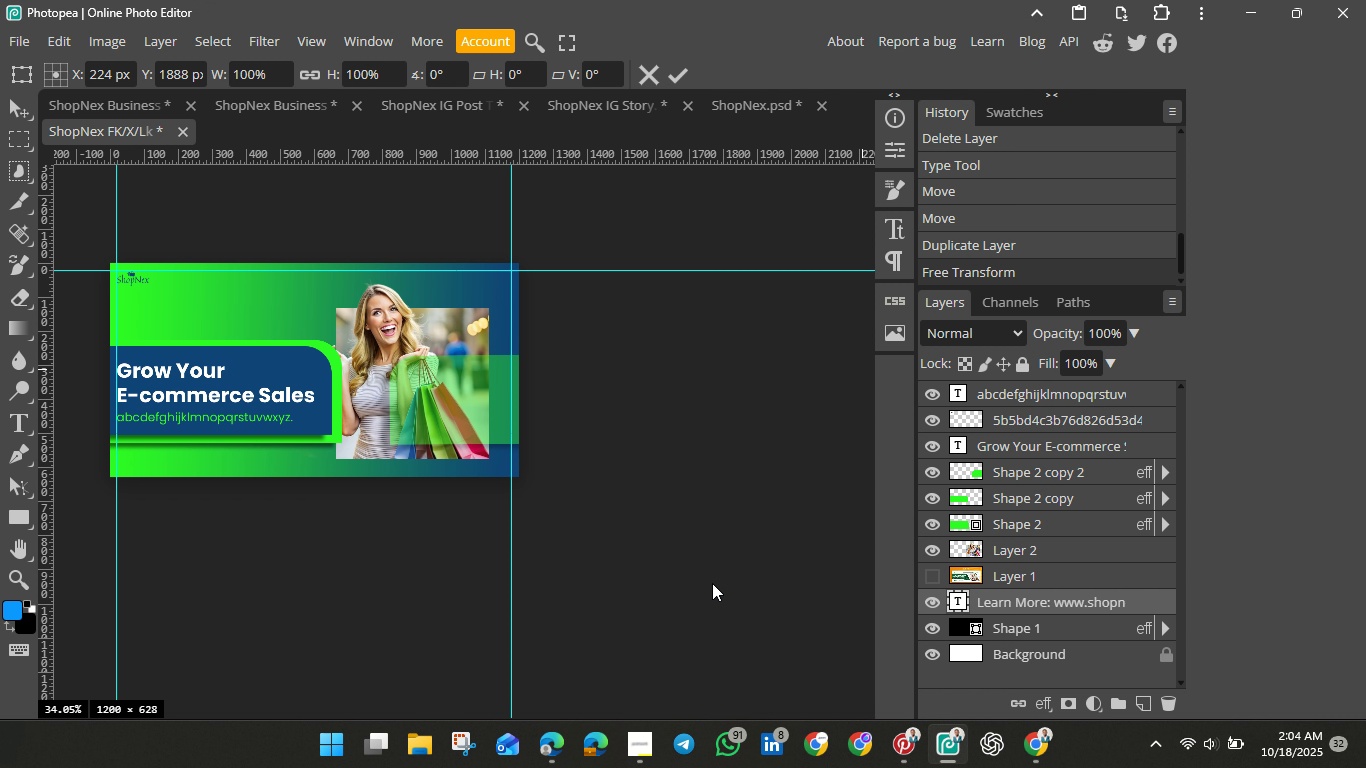 
scroll: coordinate [658, 585], scroll_direction: down, amount: 3.0
 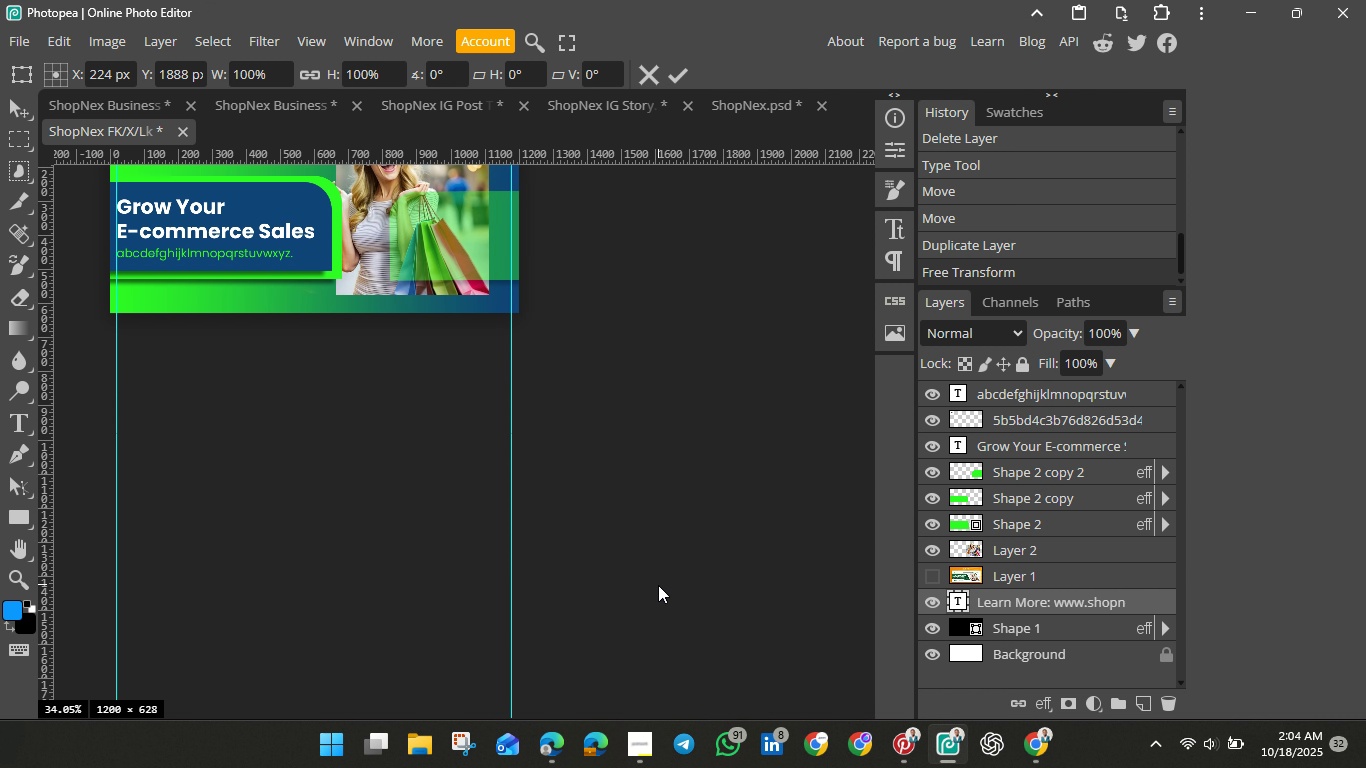 
scroll: coordinate [658, 585], scroll_direction: up, amount: 2.0
 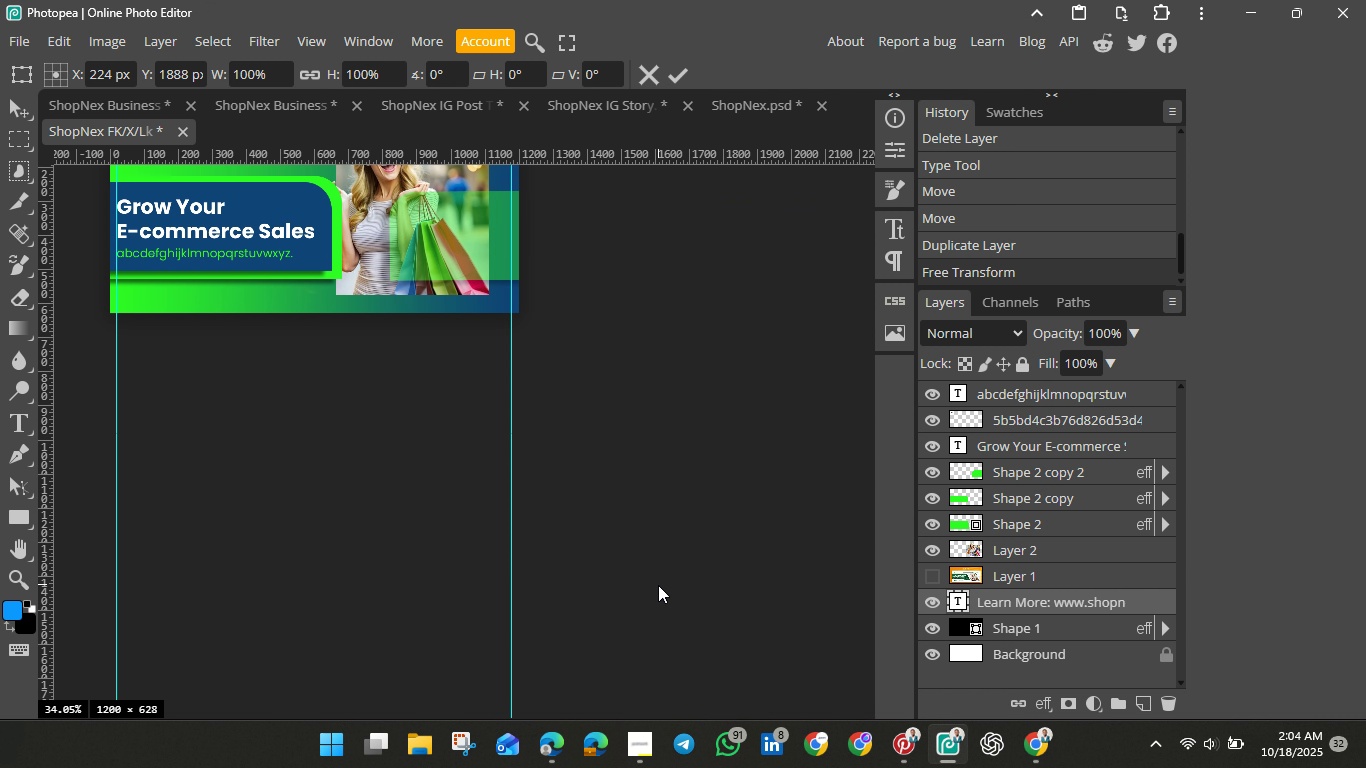 
scroll: coordinate [658, 585], scroll_direction: down, amount: 1.0
 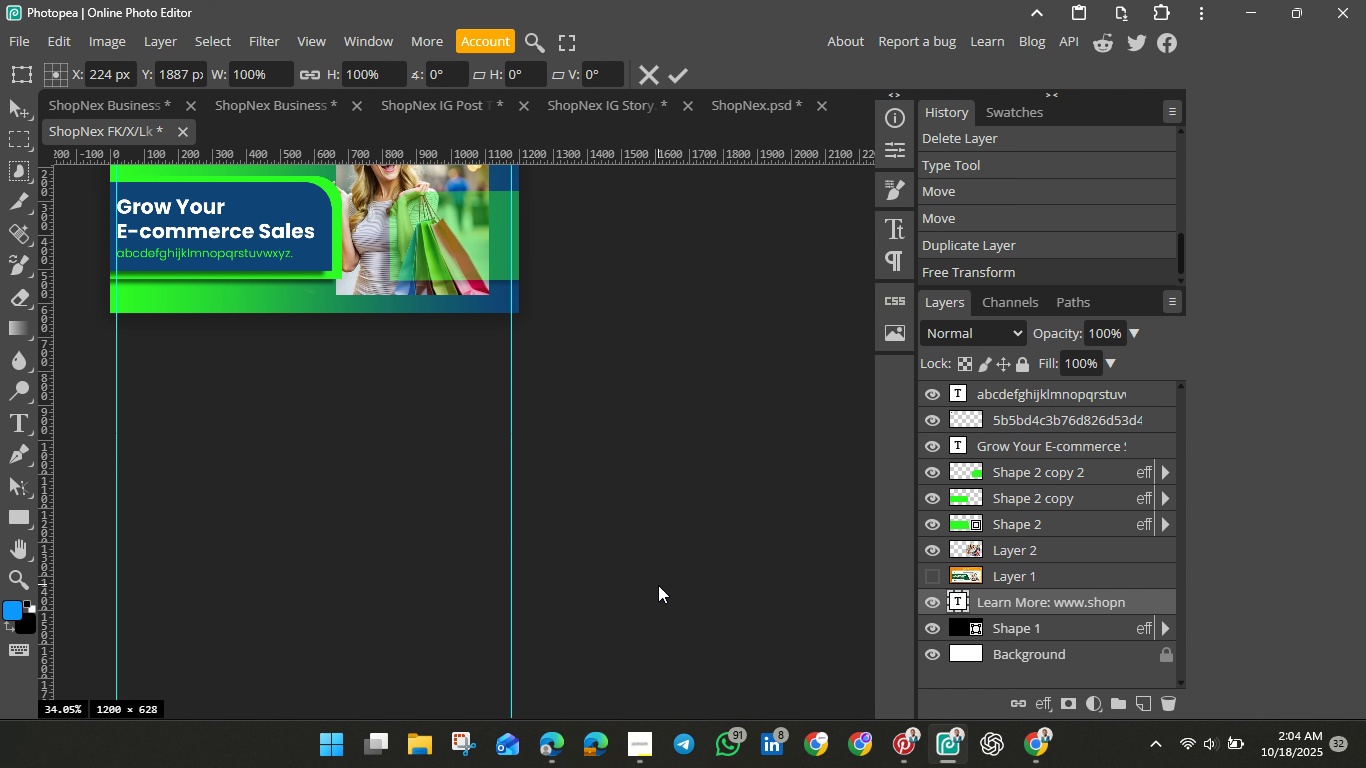 
hold_key(key=ArrowUp, duration=1.51)
 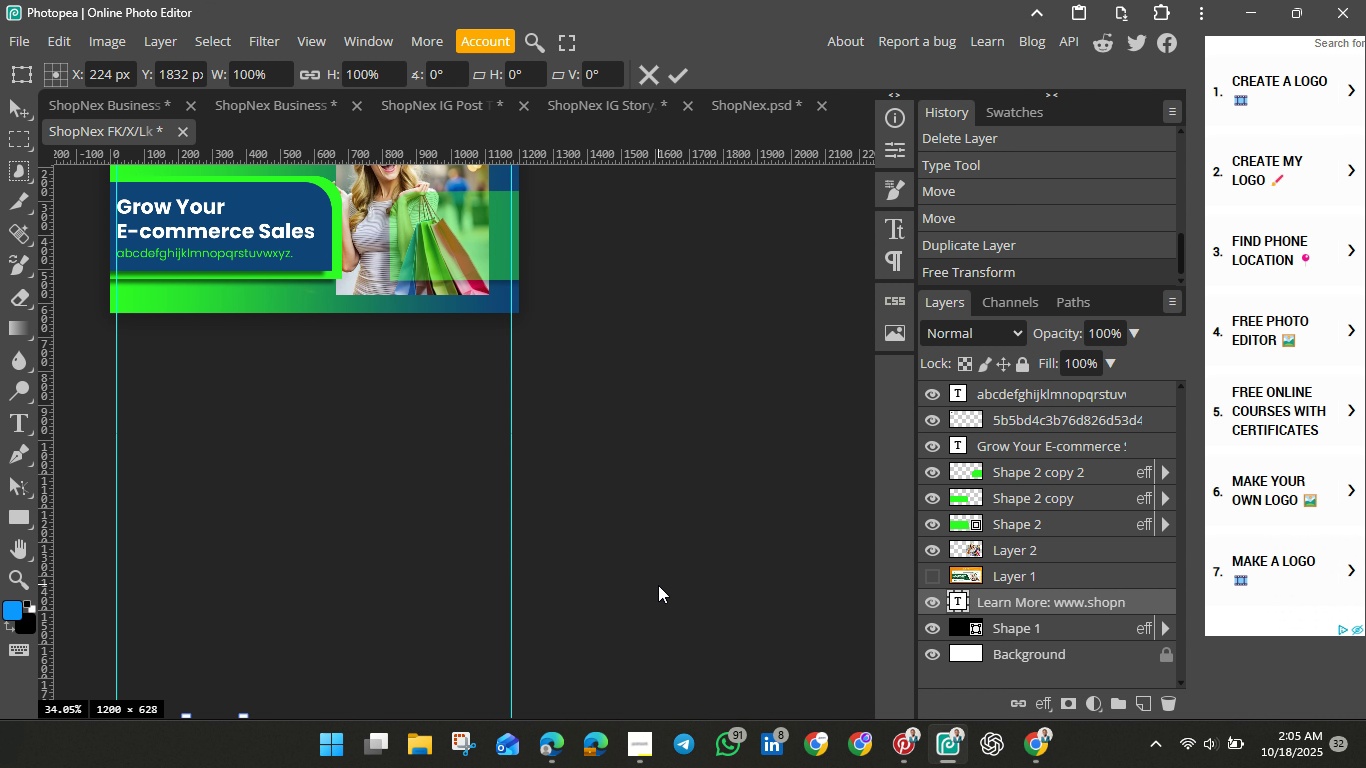 
hold_key(key=ArrowUp, duration=1.5)
 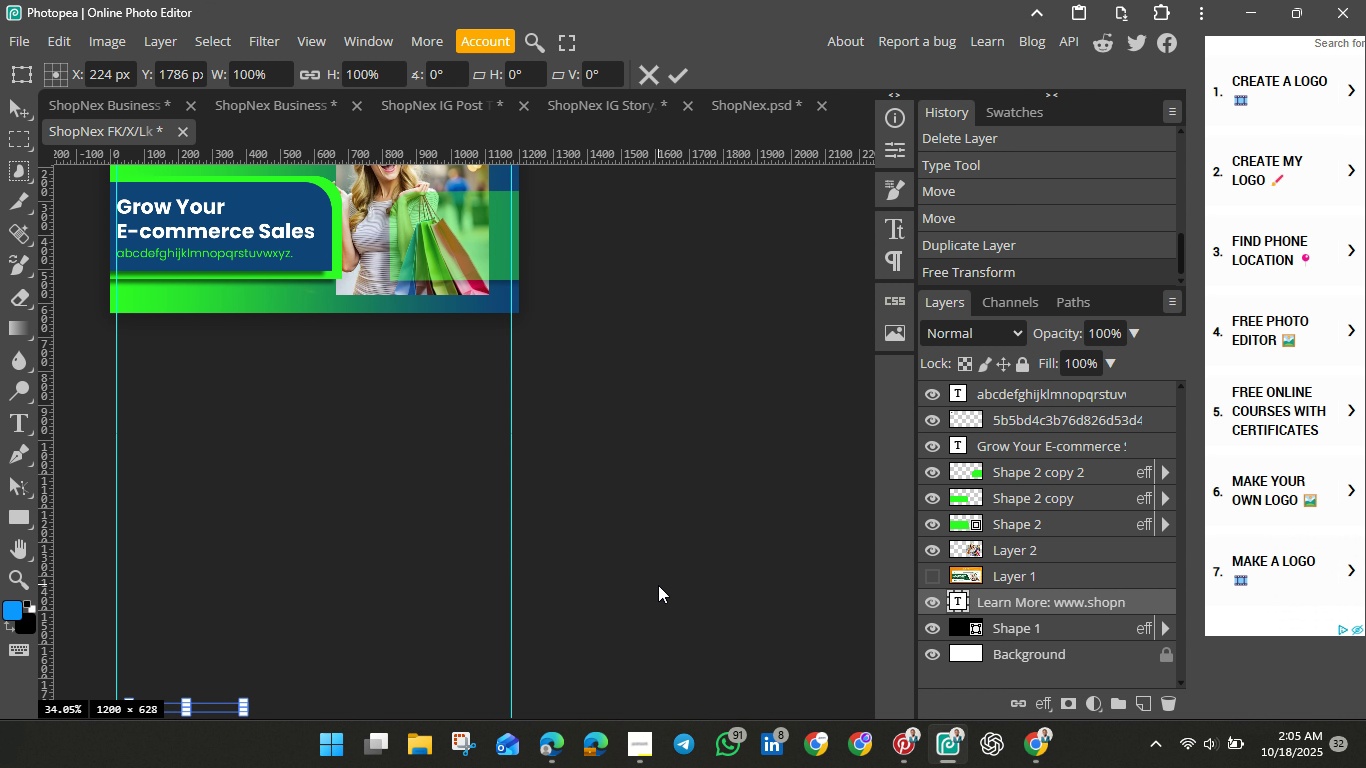 
hold_key(key=ArrowUp, duration=1.52)
 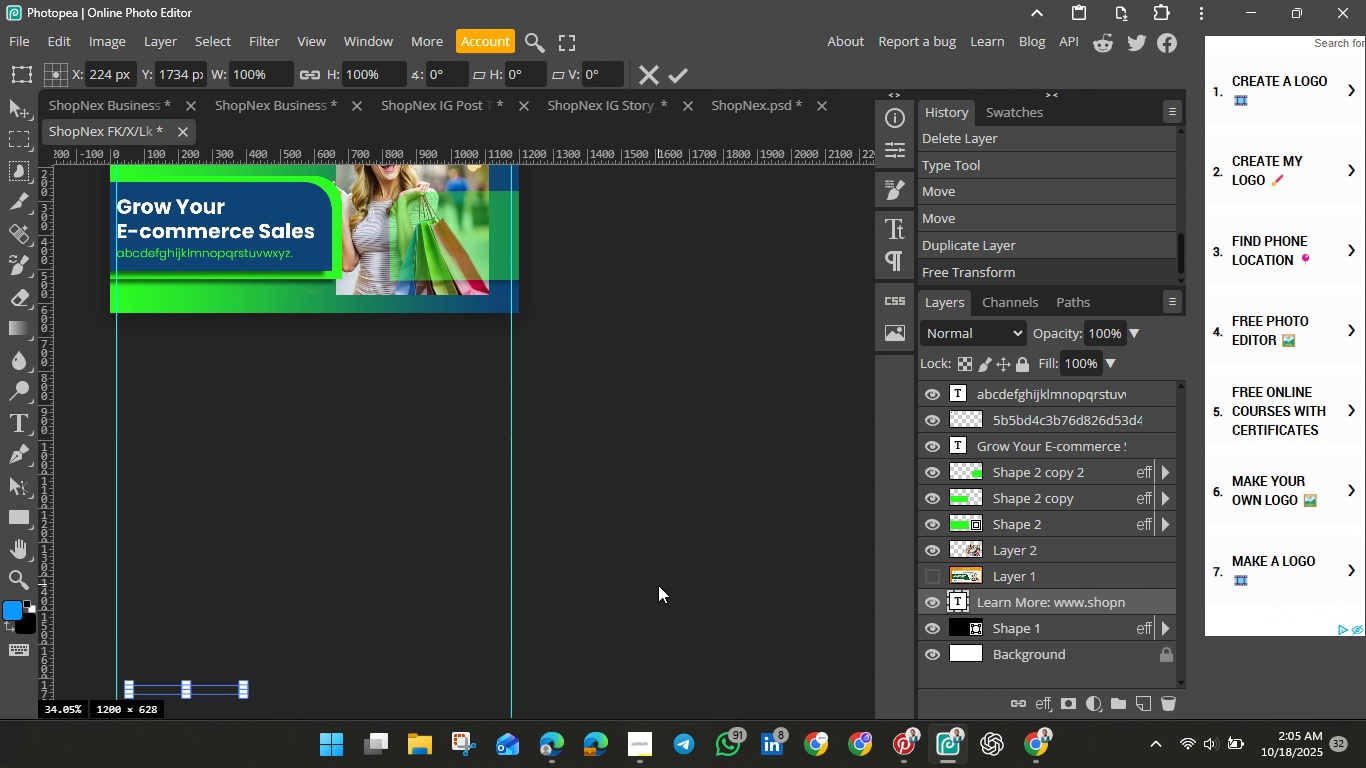 
hold_key(key=ArrowUp, duration=1.52)
 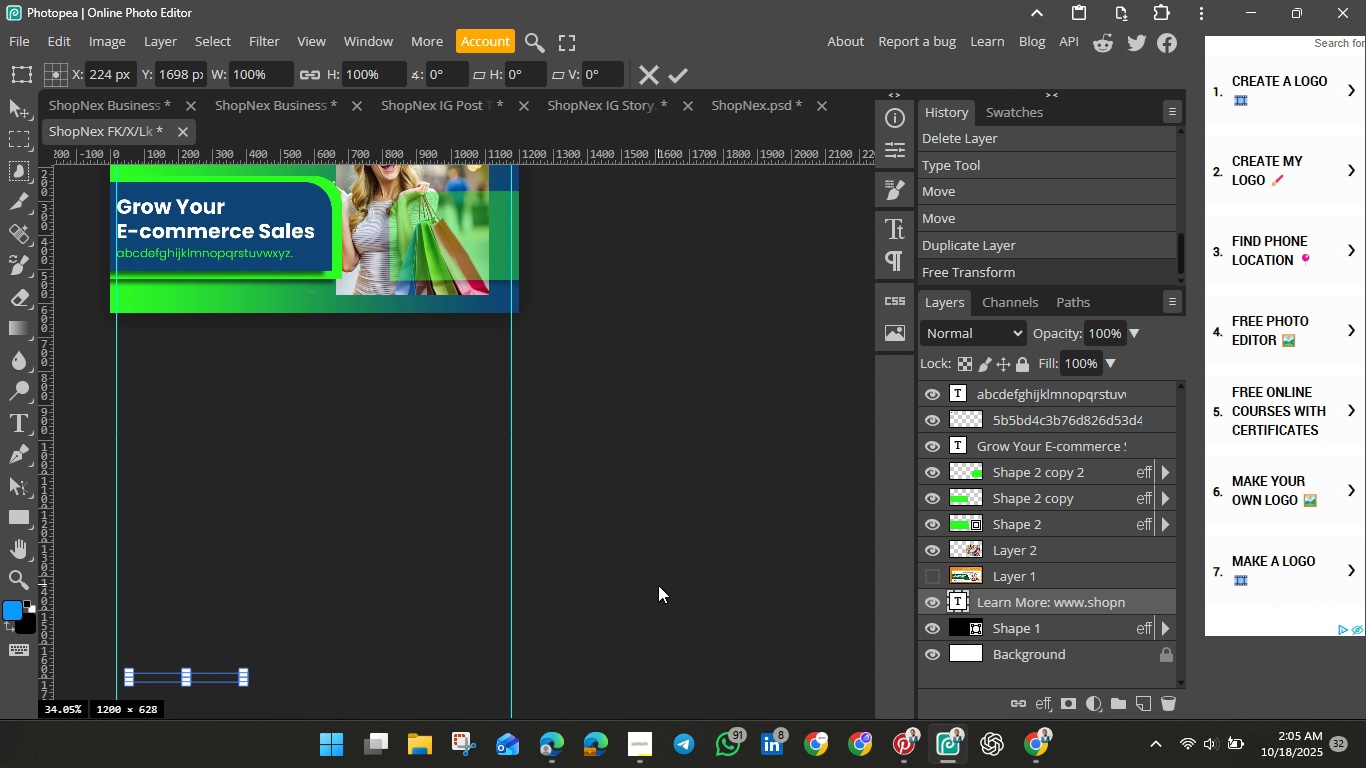 
hold_key(key=ArrowUp, duration=1.51)
 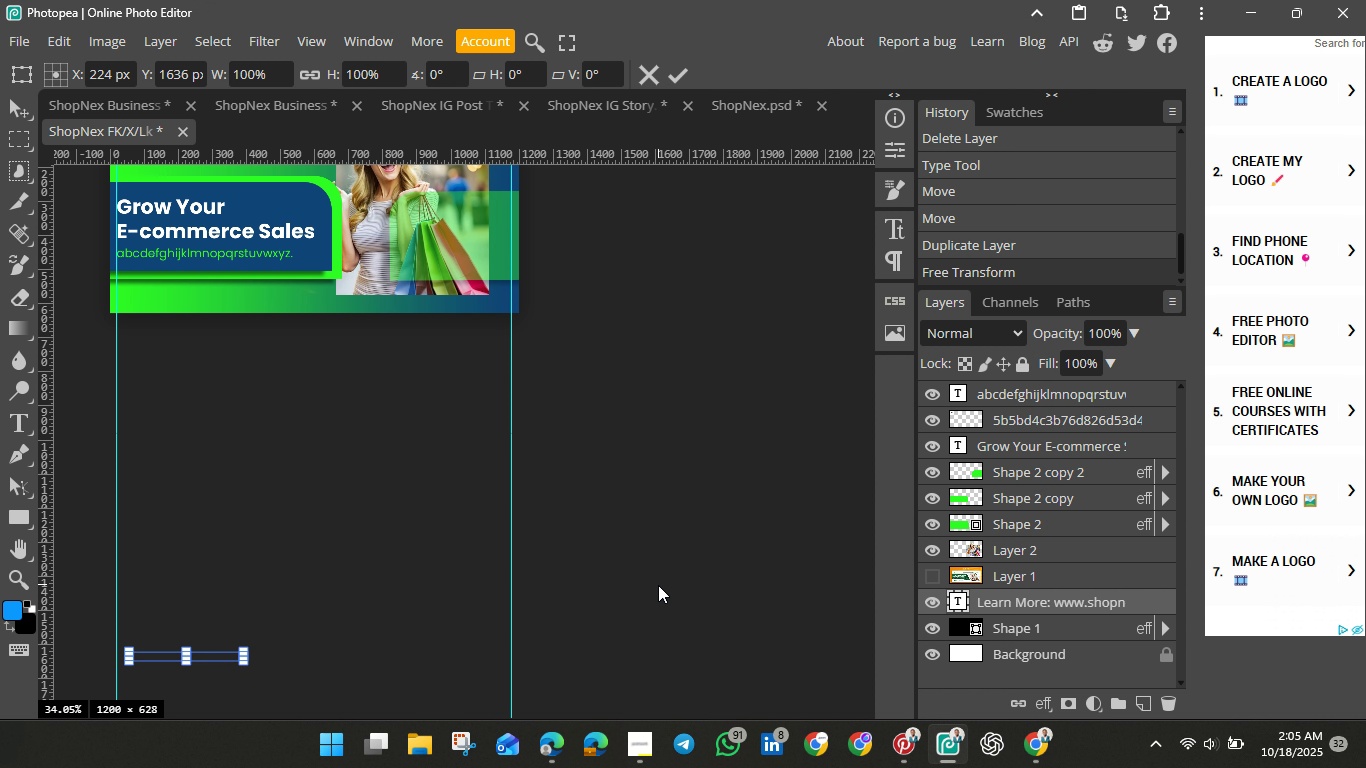 
hold_key(key=ArrowUp, duration=1.5)
 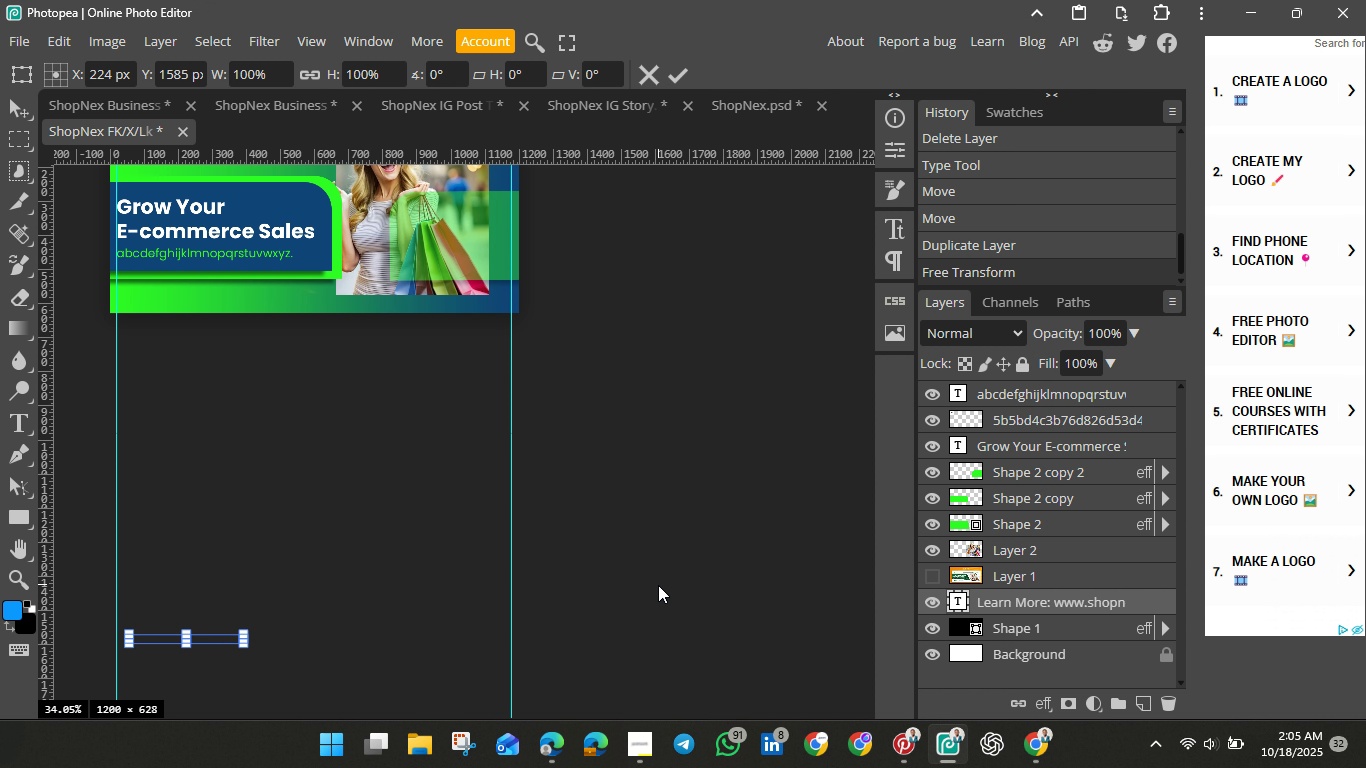 
hold_key(key=ArrowUp, duration=1.08)
 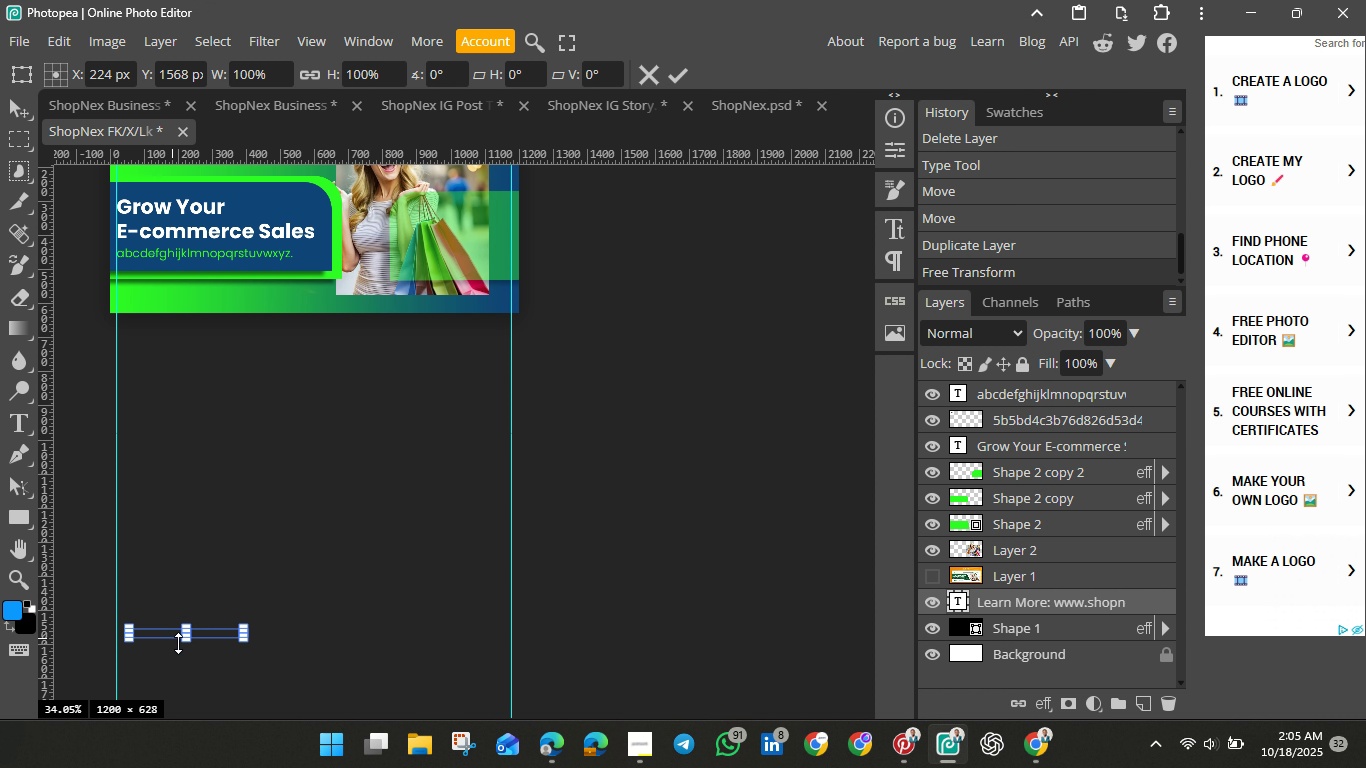 
wait(7.71)
 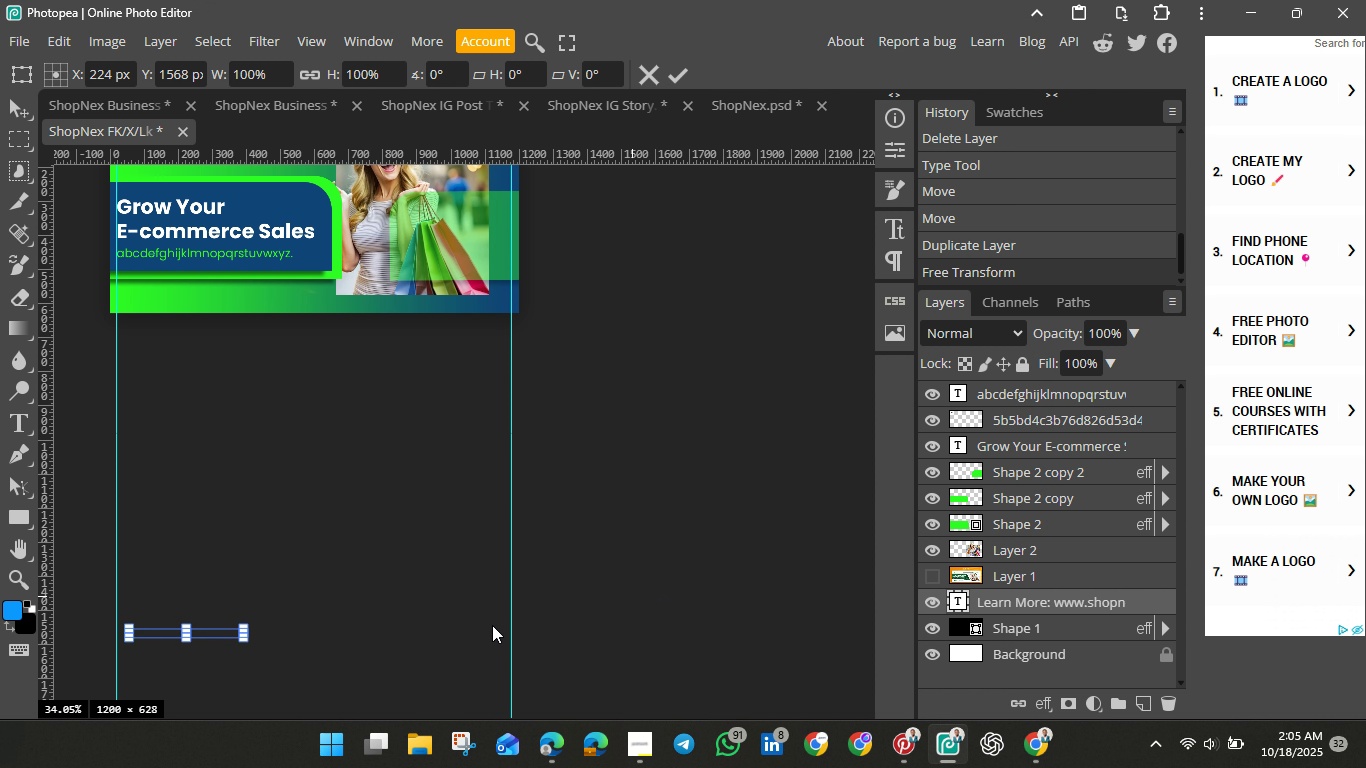 
hold_key(key=ArrowUp, duration=1.51)
 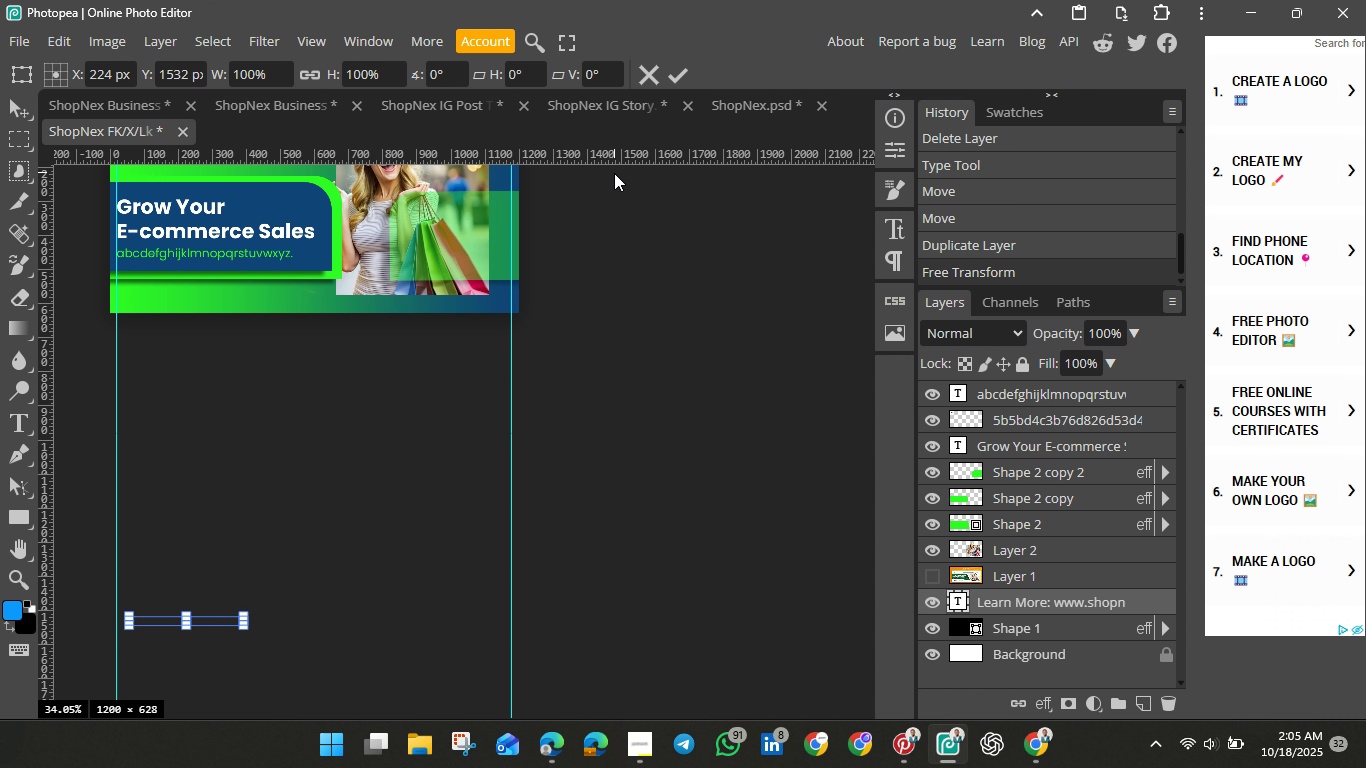 
hold_key(key=ArrowUp, duration=1.52)
 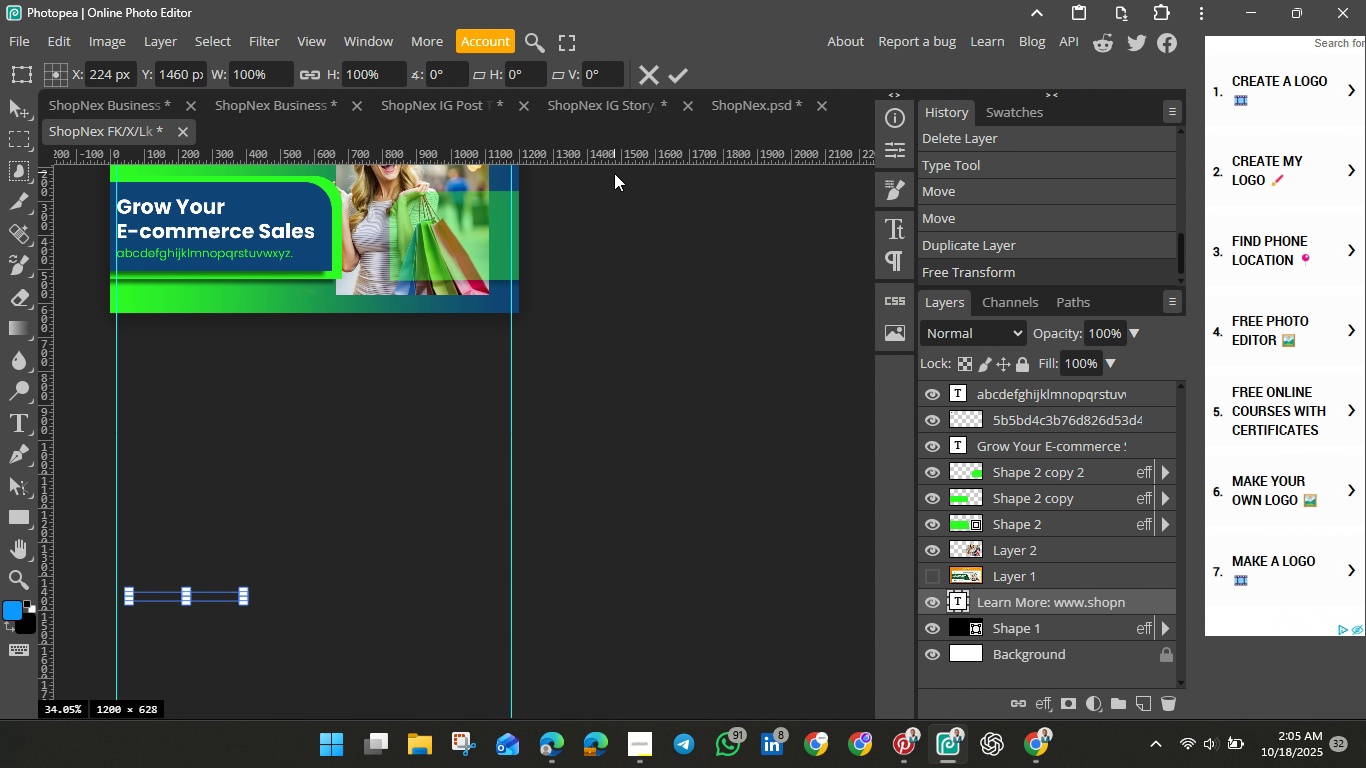 
hold_key(key=ArrowUp, duration=1.5)
 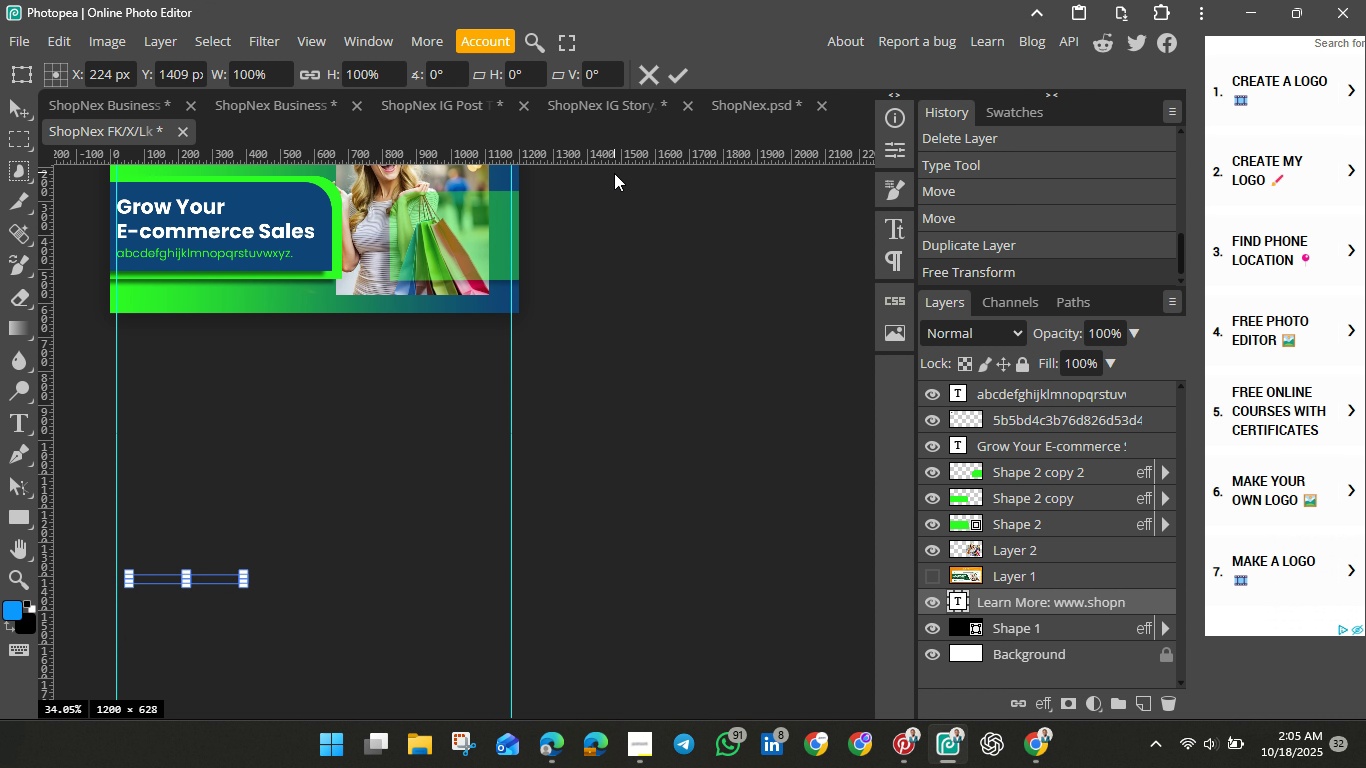 
hold_key(key=ArrowUp, duration=1.51)
 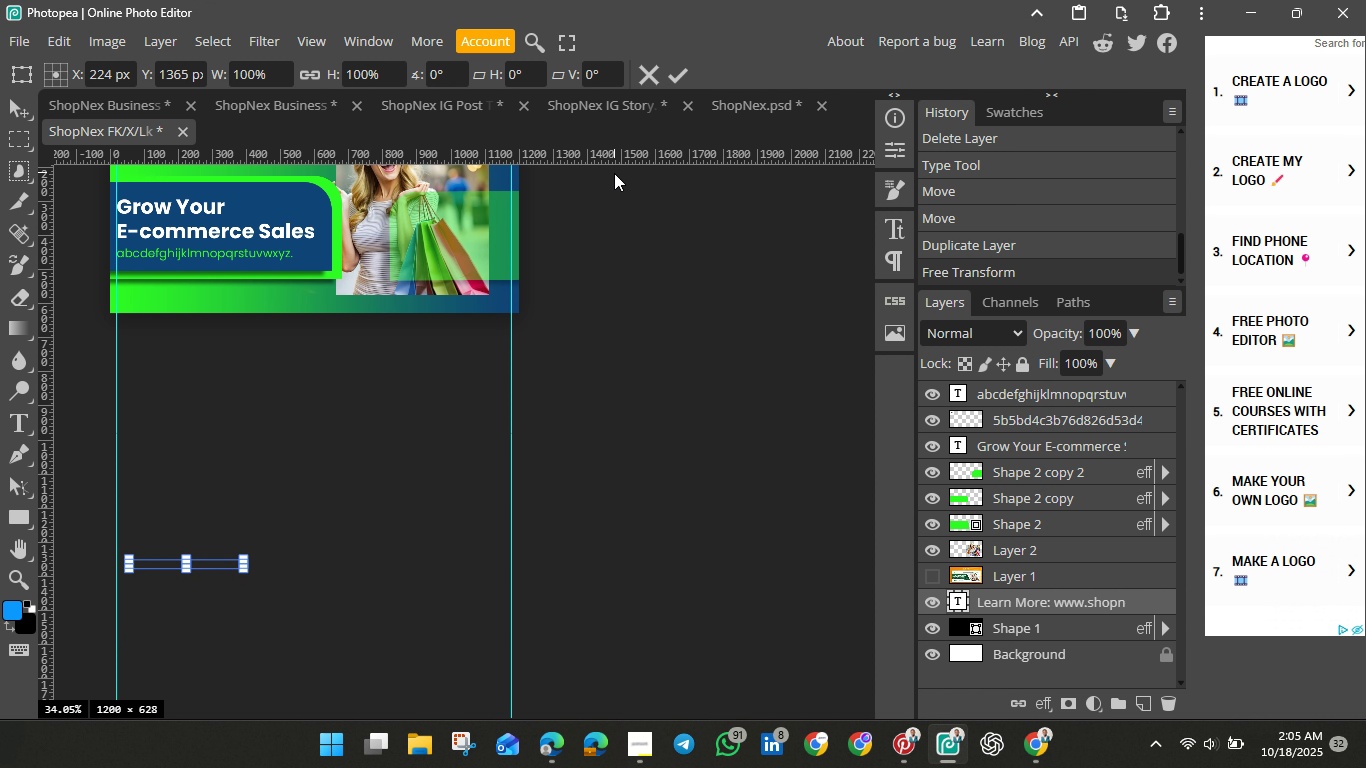 
hold_key(key=ArrowUp, duration=1.52)
 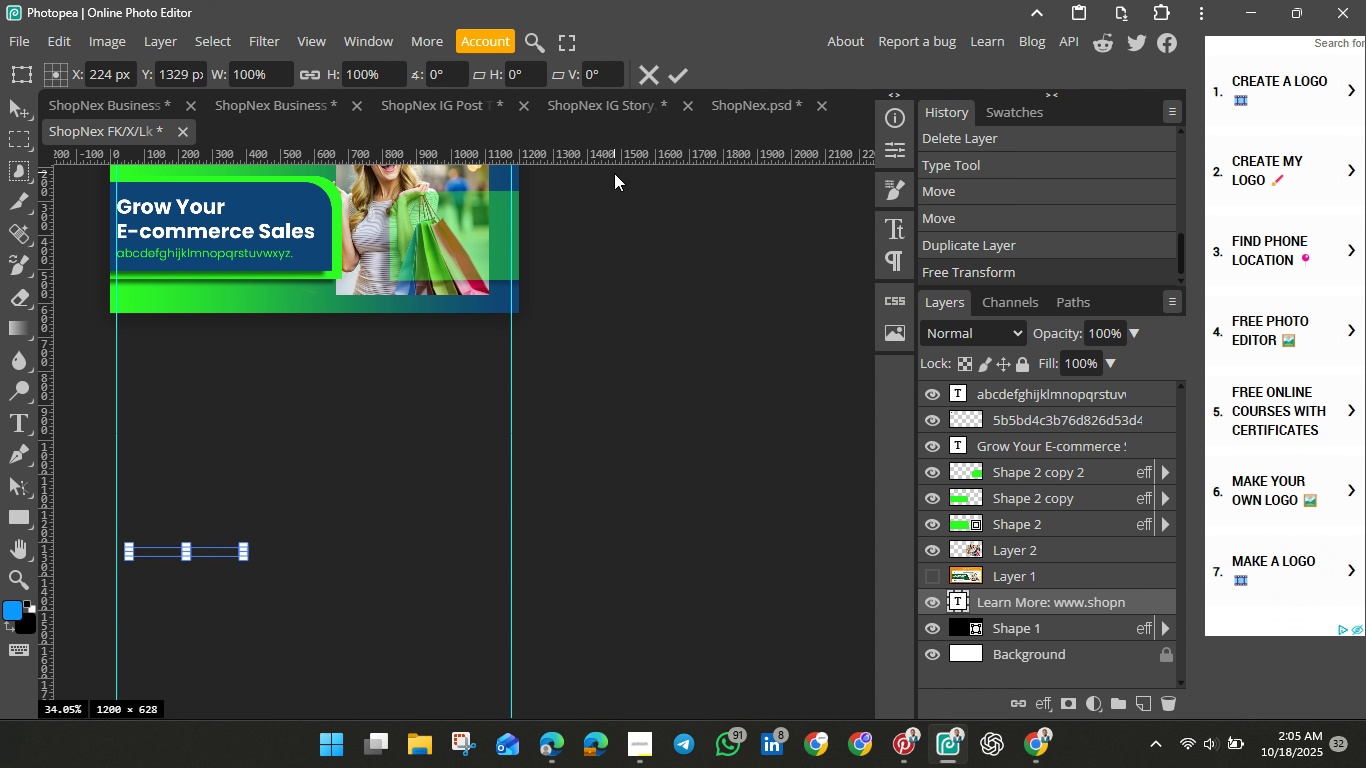 
hold_key(key=ArrowUp, duration=1.53)
 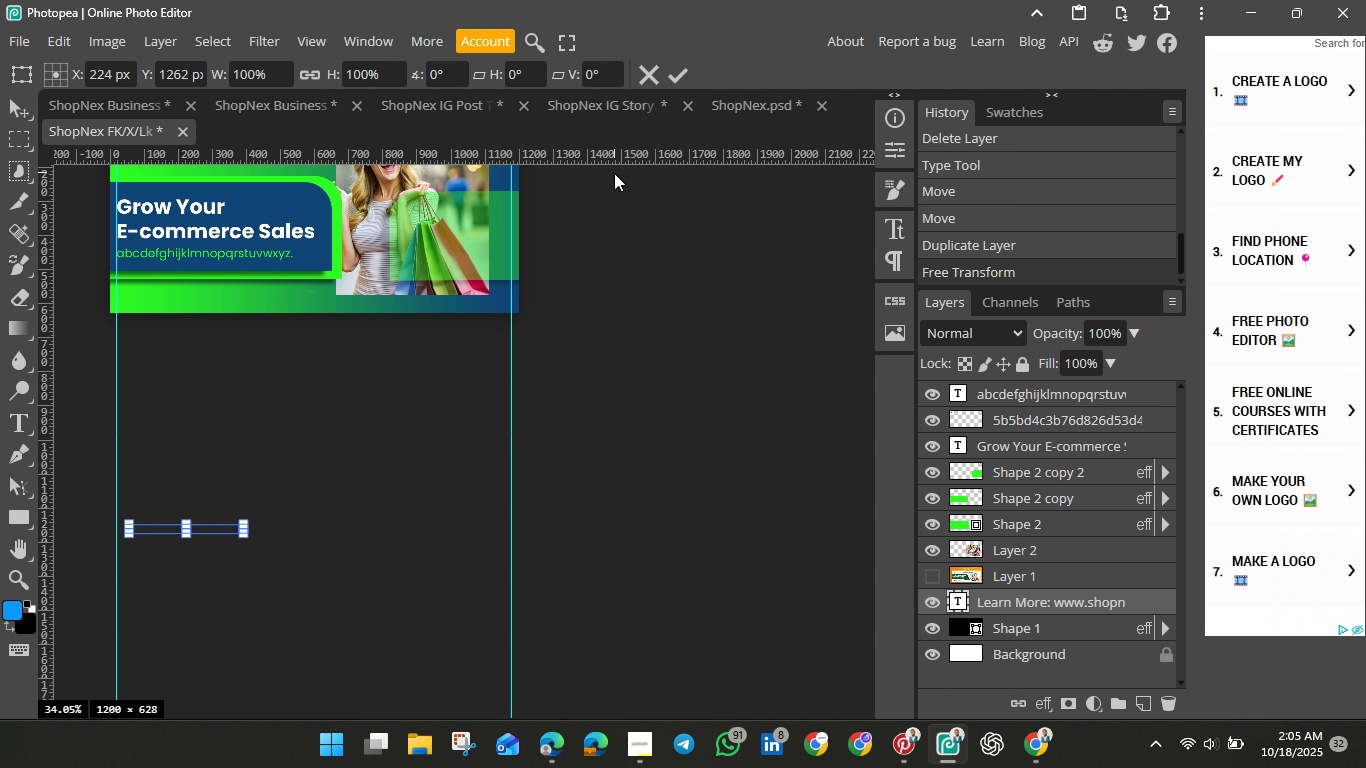 
hold_key(key=ArrowUp, duration=1.52)
 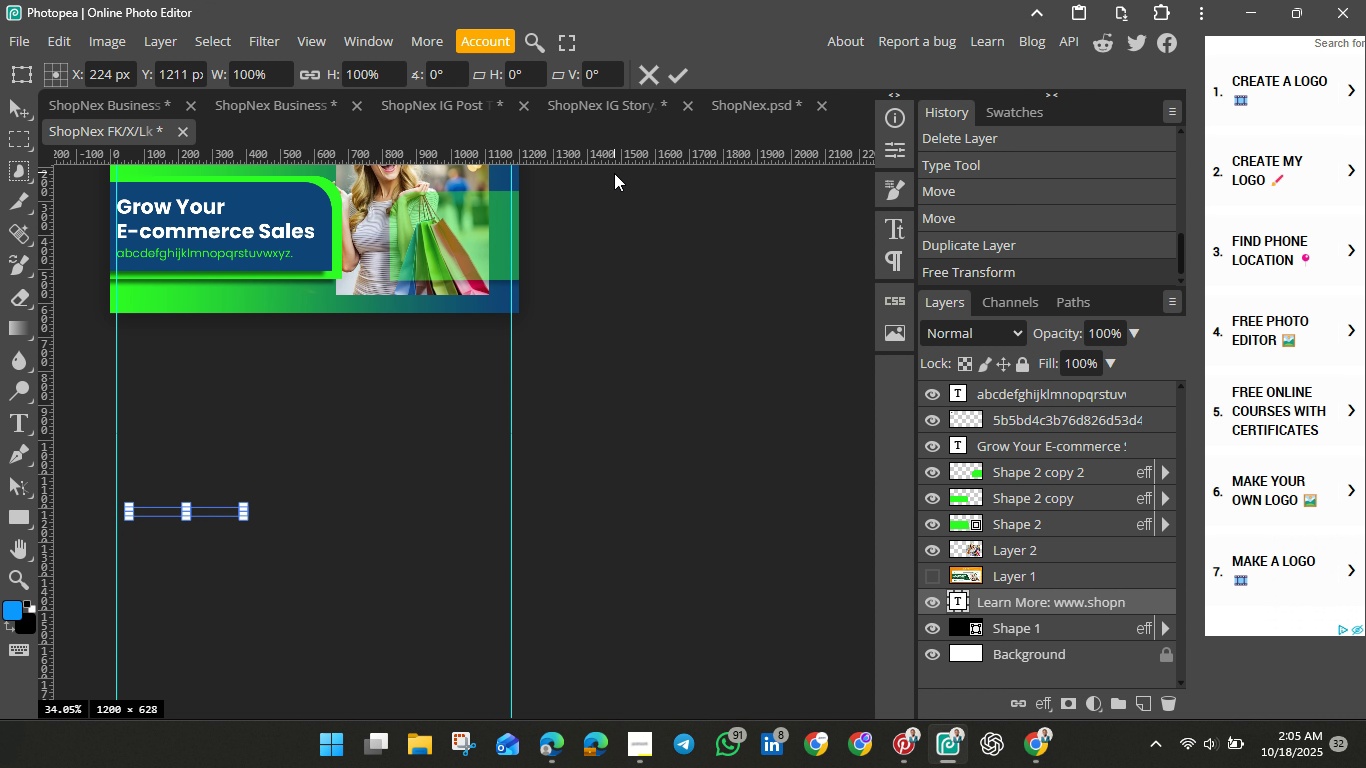 
hold_key(key=ArrowUp, duration=1.53)
 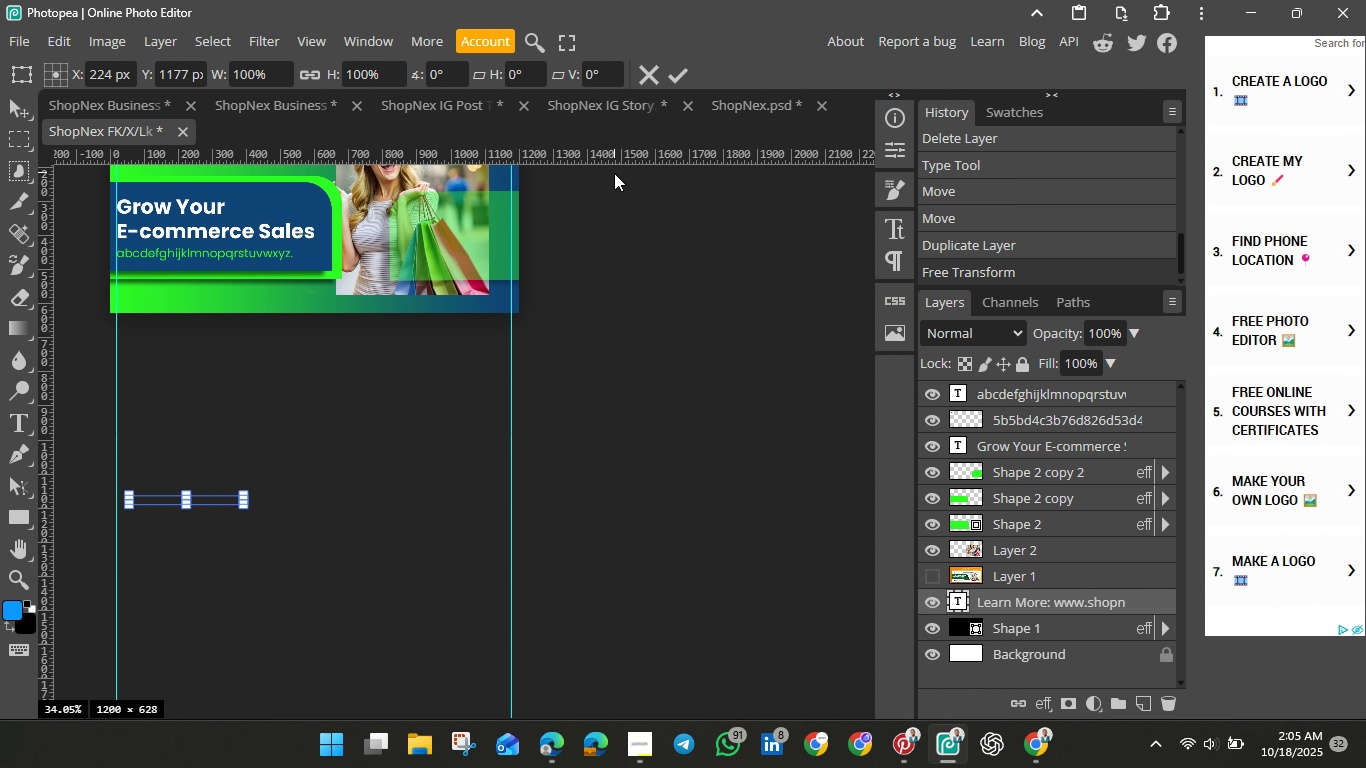 
hold_key(key=ArrowUp, duration=1.51)
 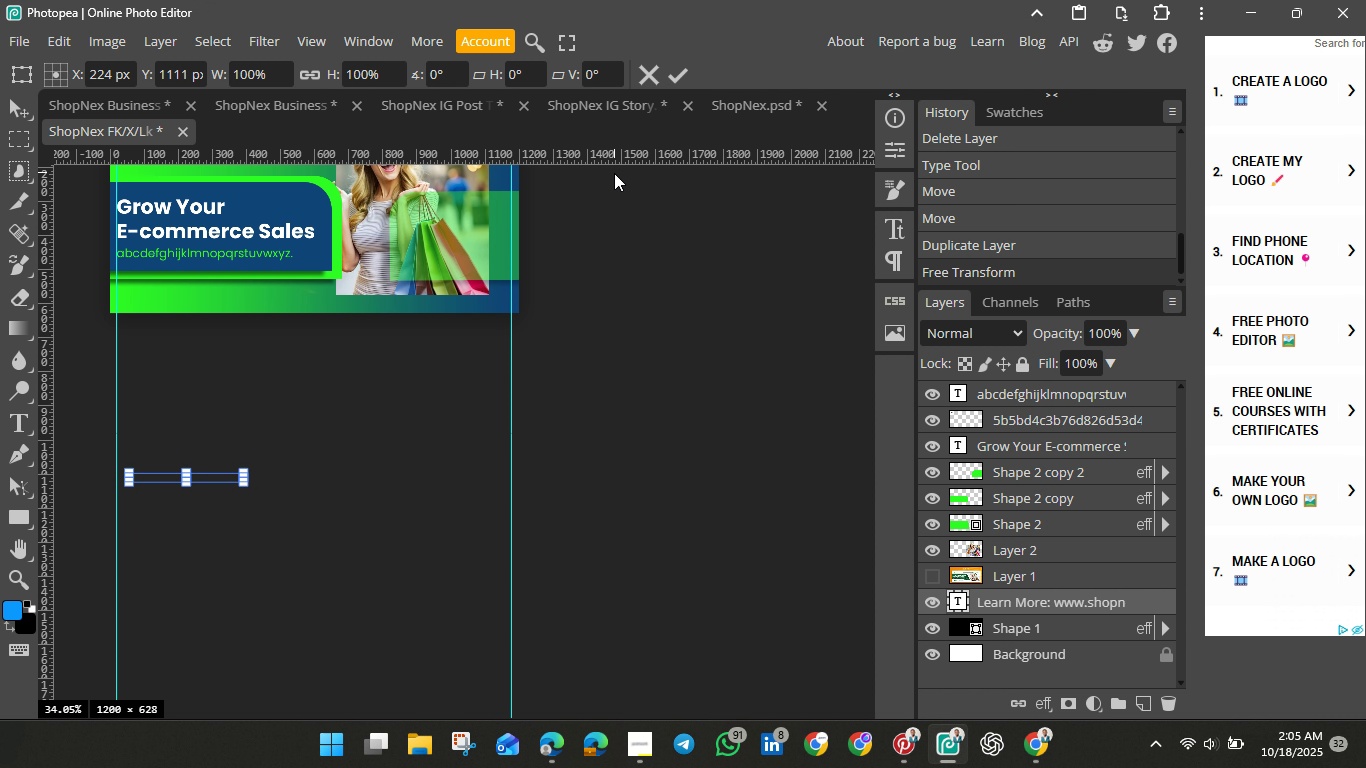 
hold_key(key=ArrowUp, duration=1.51)
 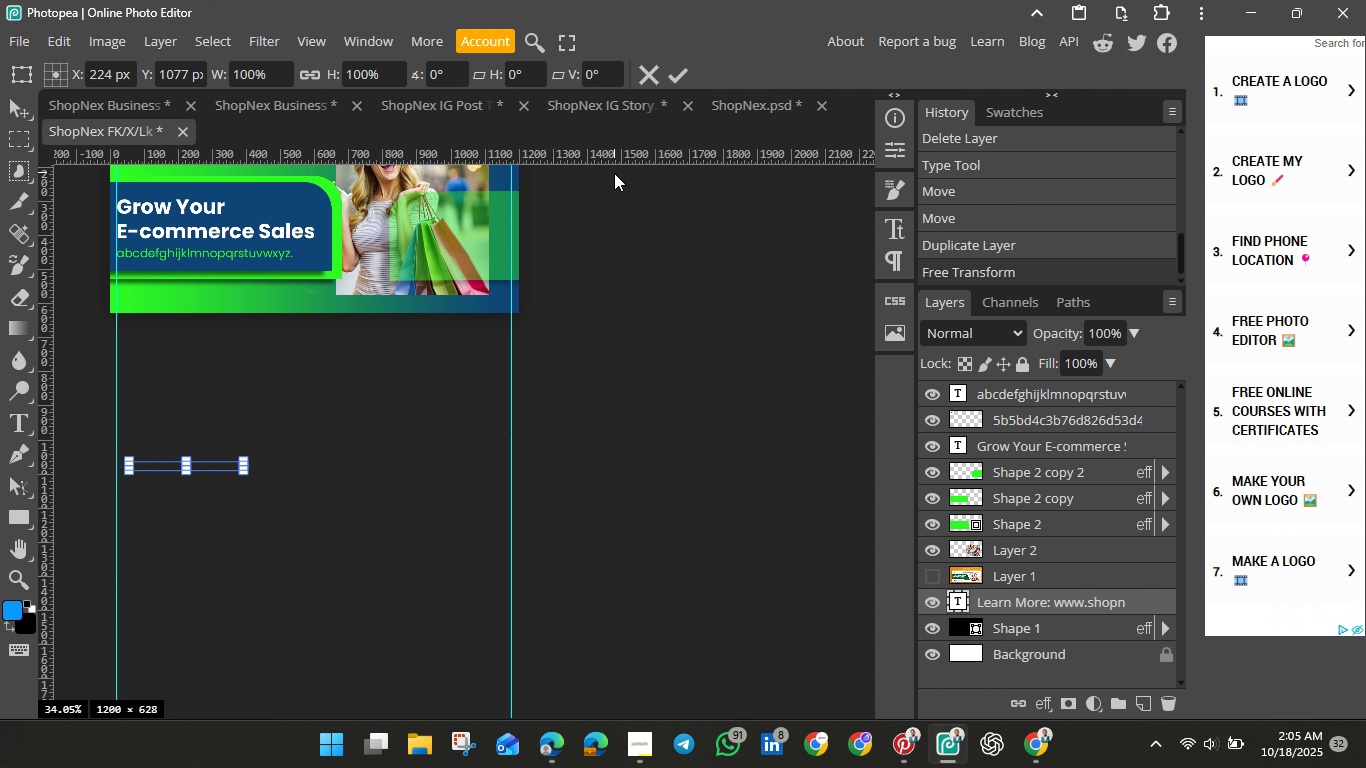 
hold_key(key=ArrowUp, duration=1.54)
 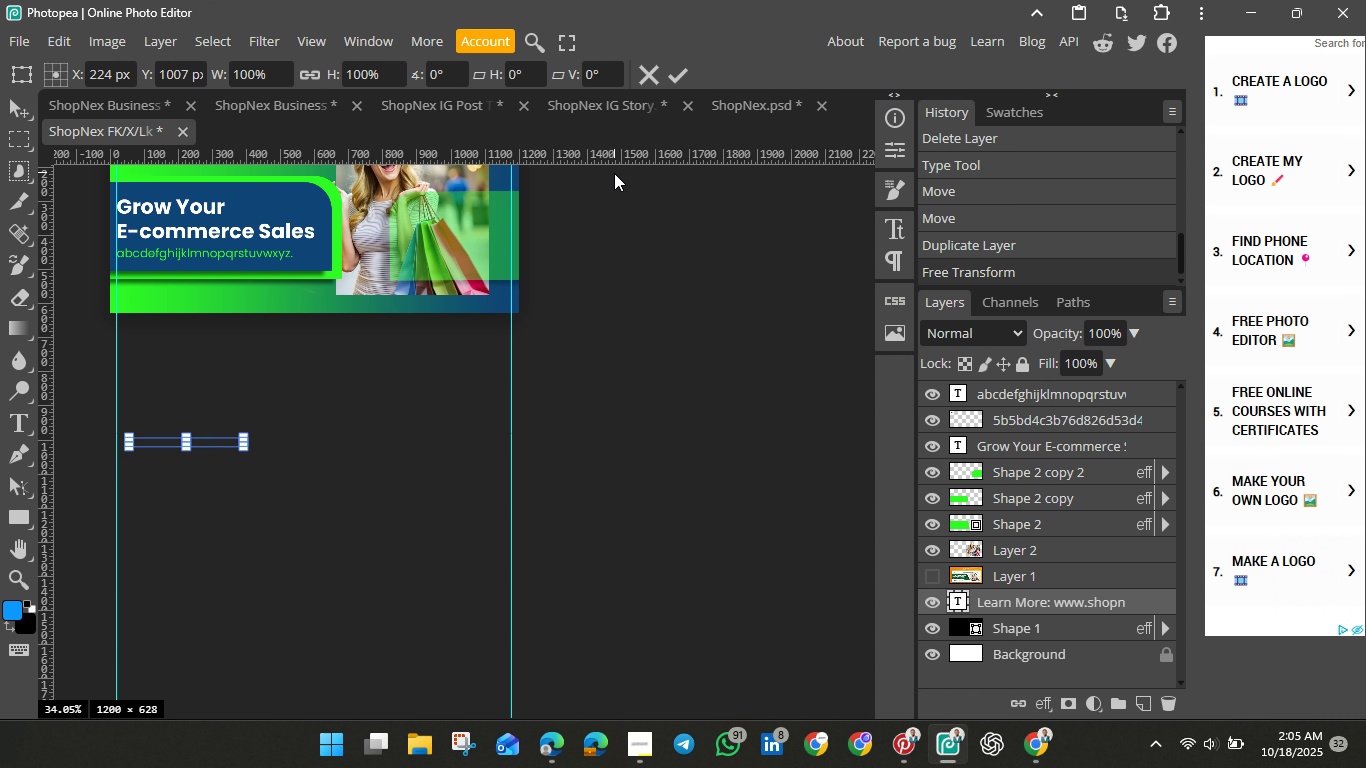 
hold_key(key=ArrowUp, duration=1.51)
 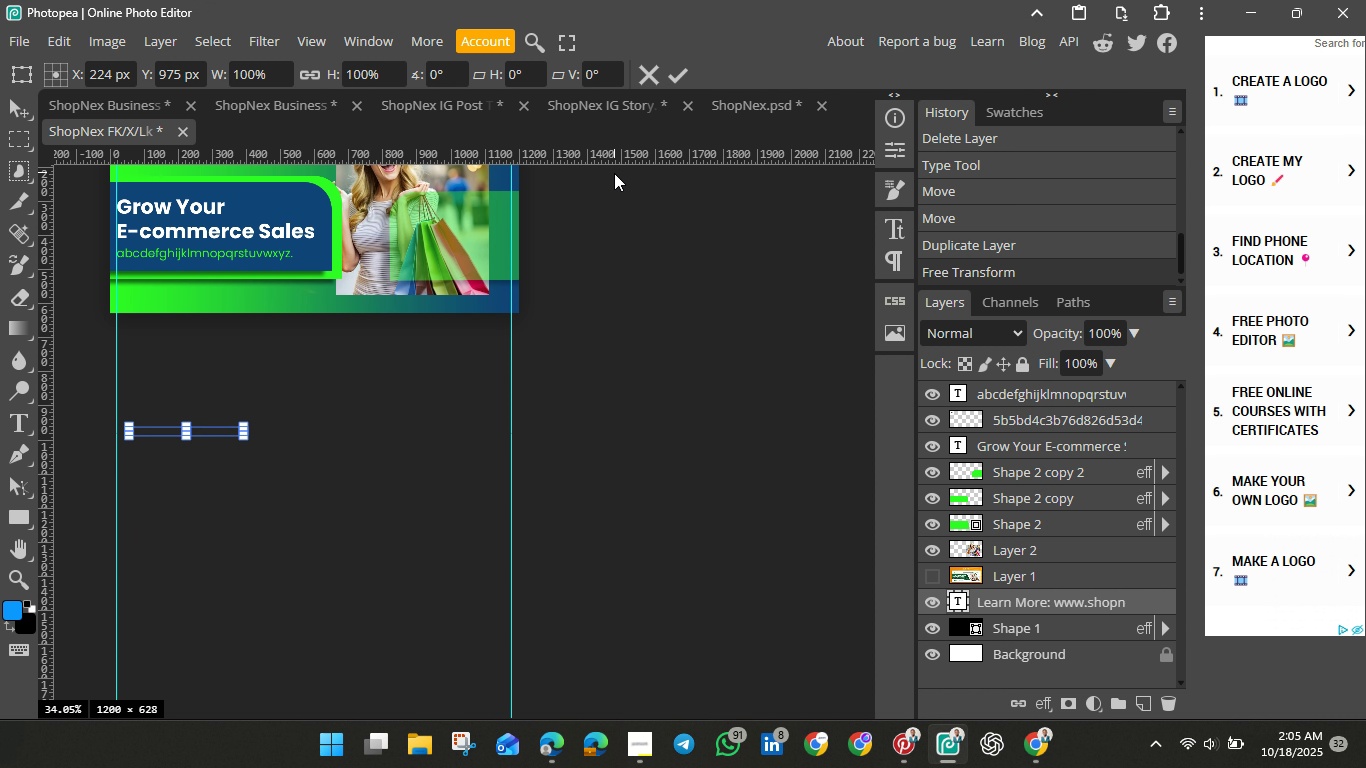 
hold_key(key=ArrowUp, duration=1.53)
 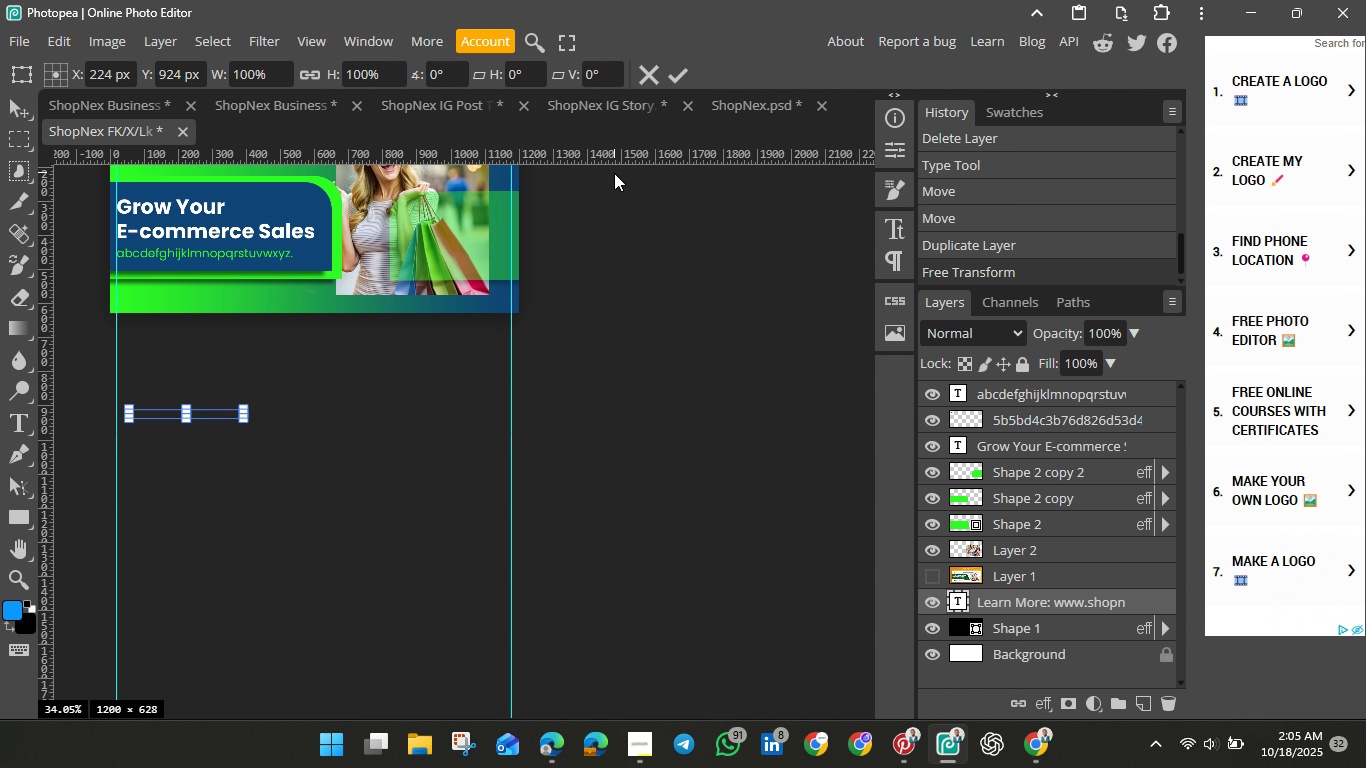 
hold_key(key=ArrowUp, duration=1.5)
 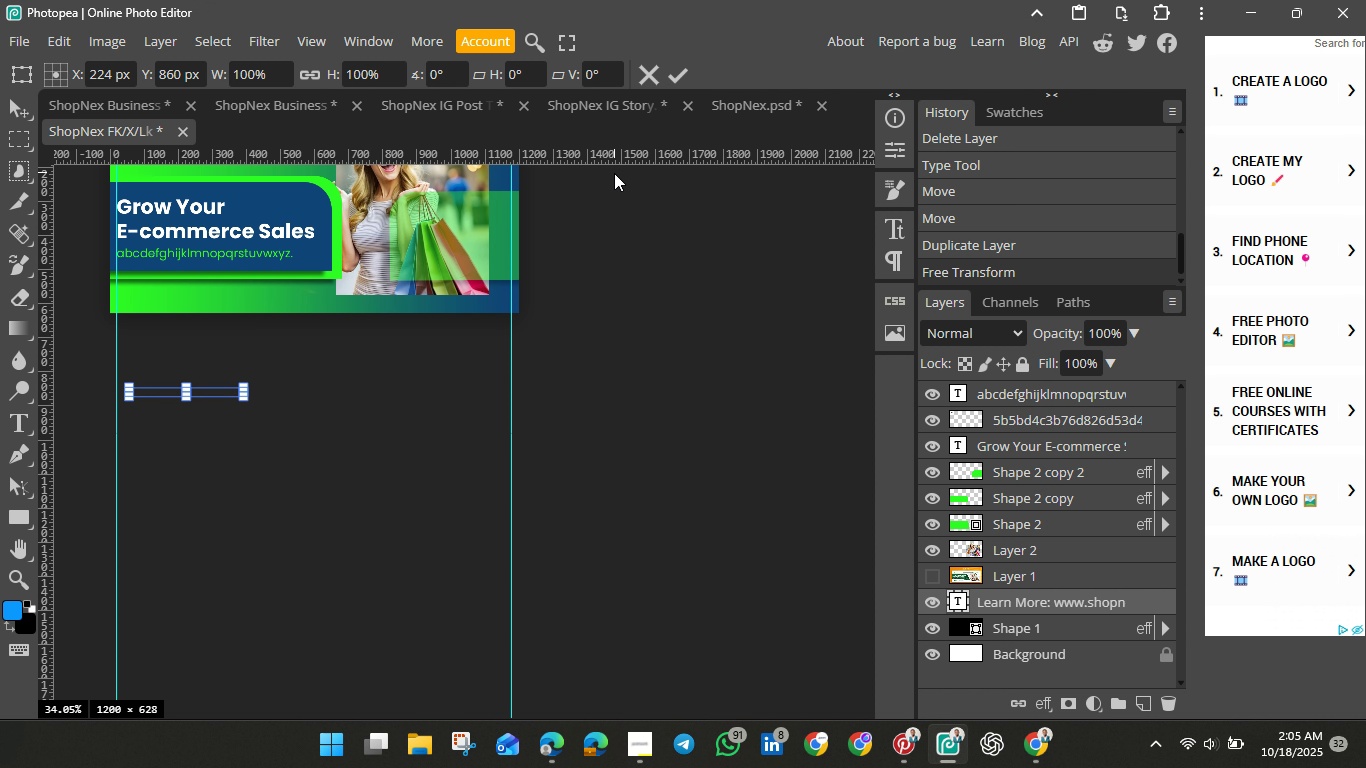 
hold_key(key=ArrowUp, duration=1.54)
 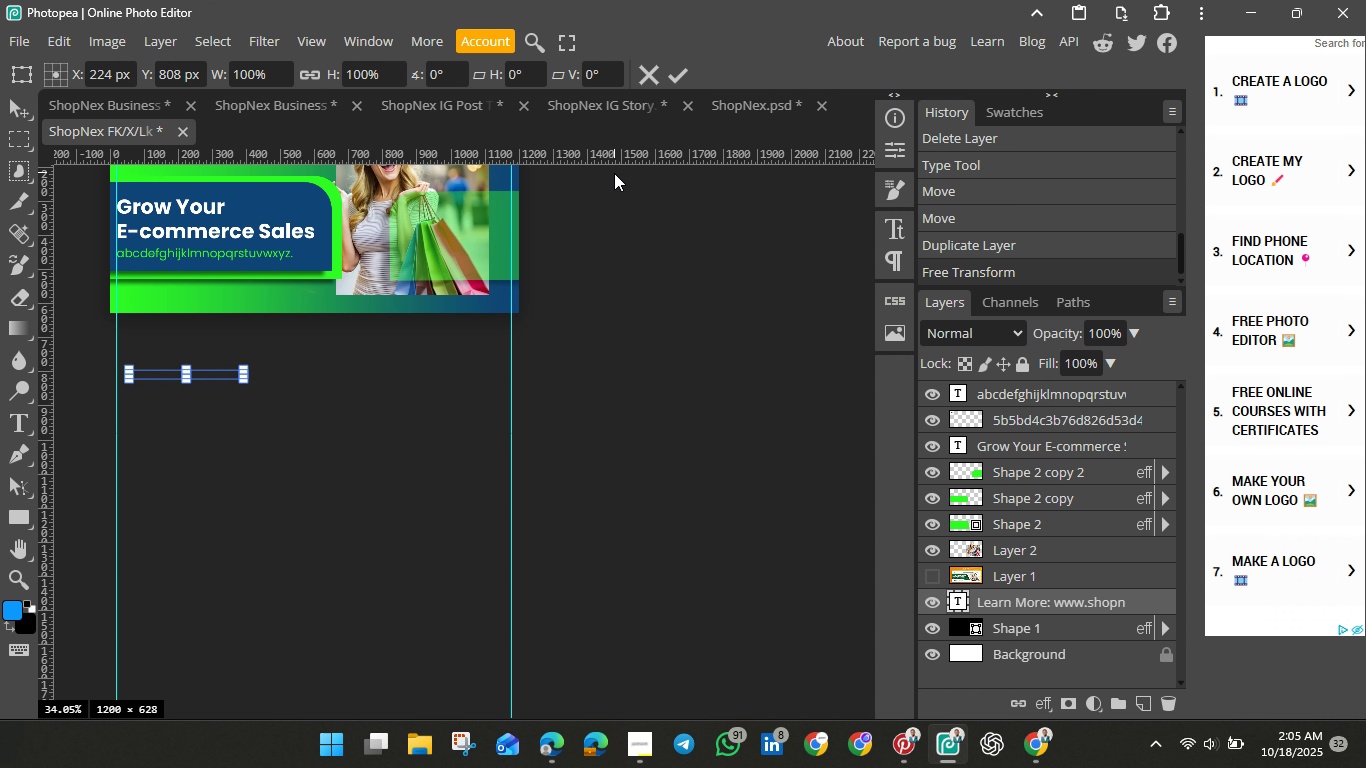 
hold_key(key=ArrowUp, duration=1.54)
 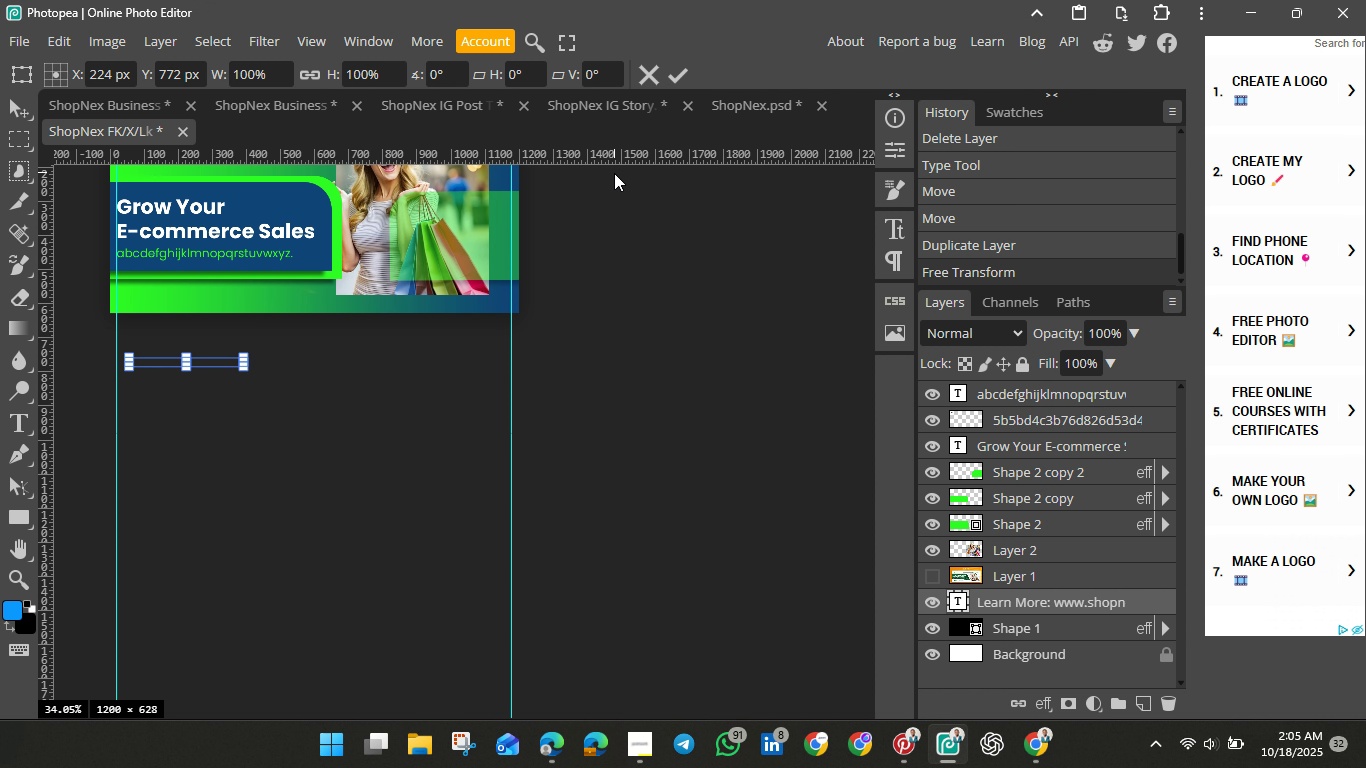 
hold_key(key=ArrowUp, duration=1.51)
 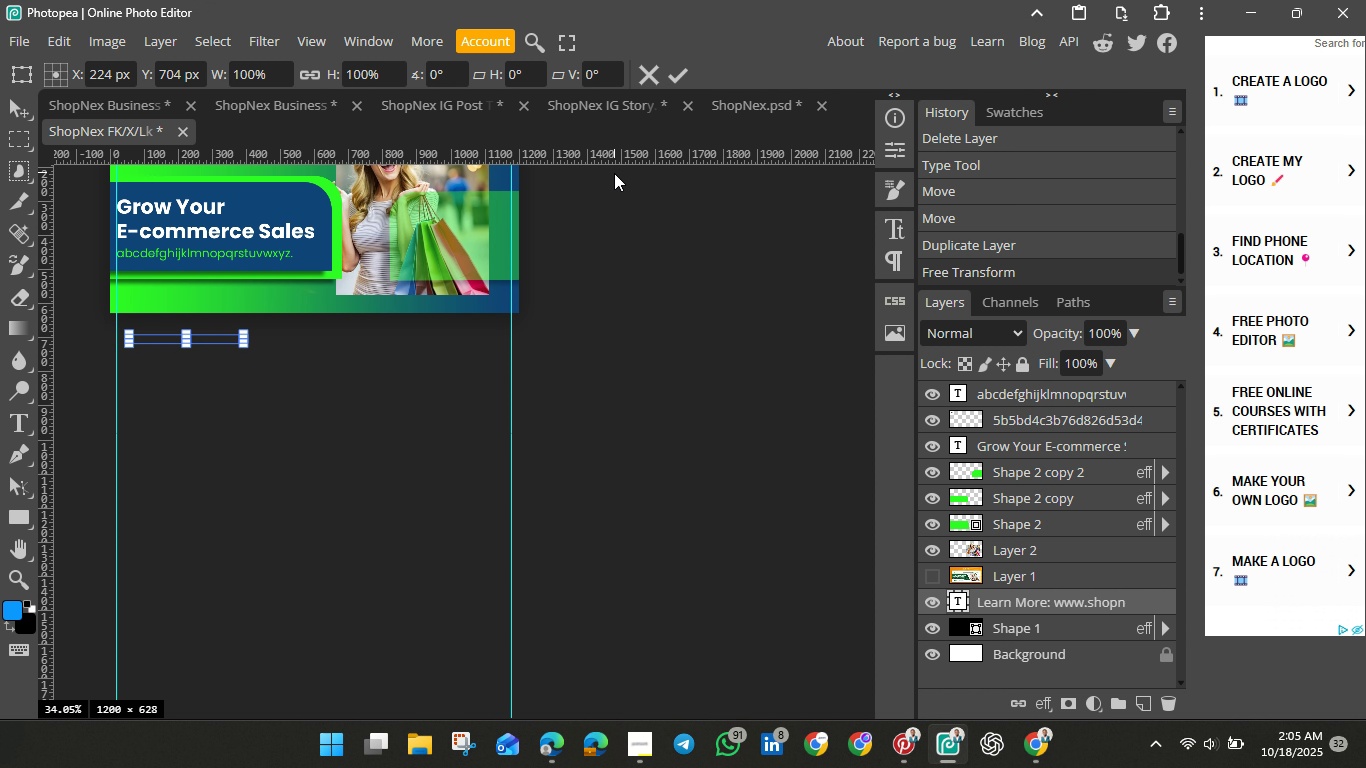 
hold_key(key=ArrowUp, duration=1.53)
 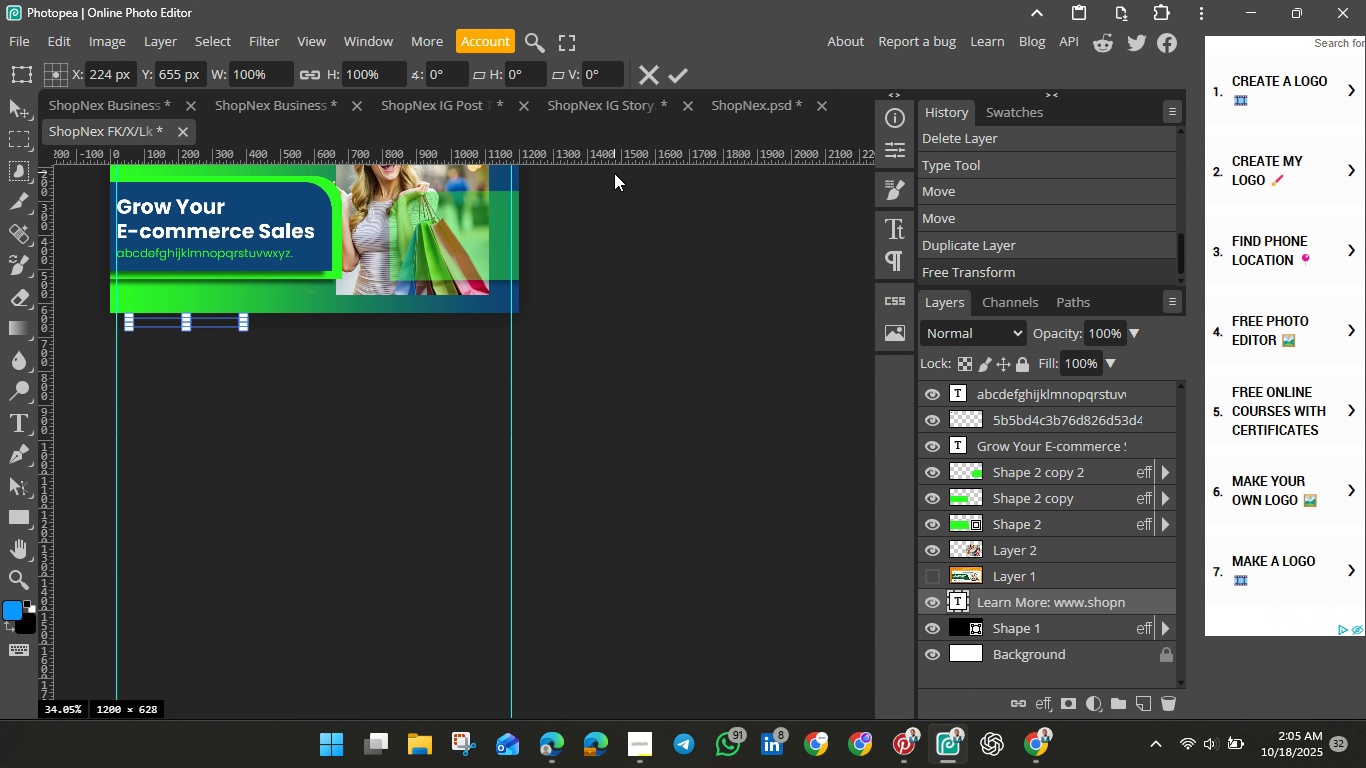 
hold_key(key=ArrowUp, duration=1.52)
 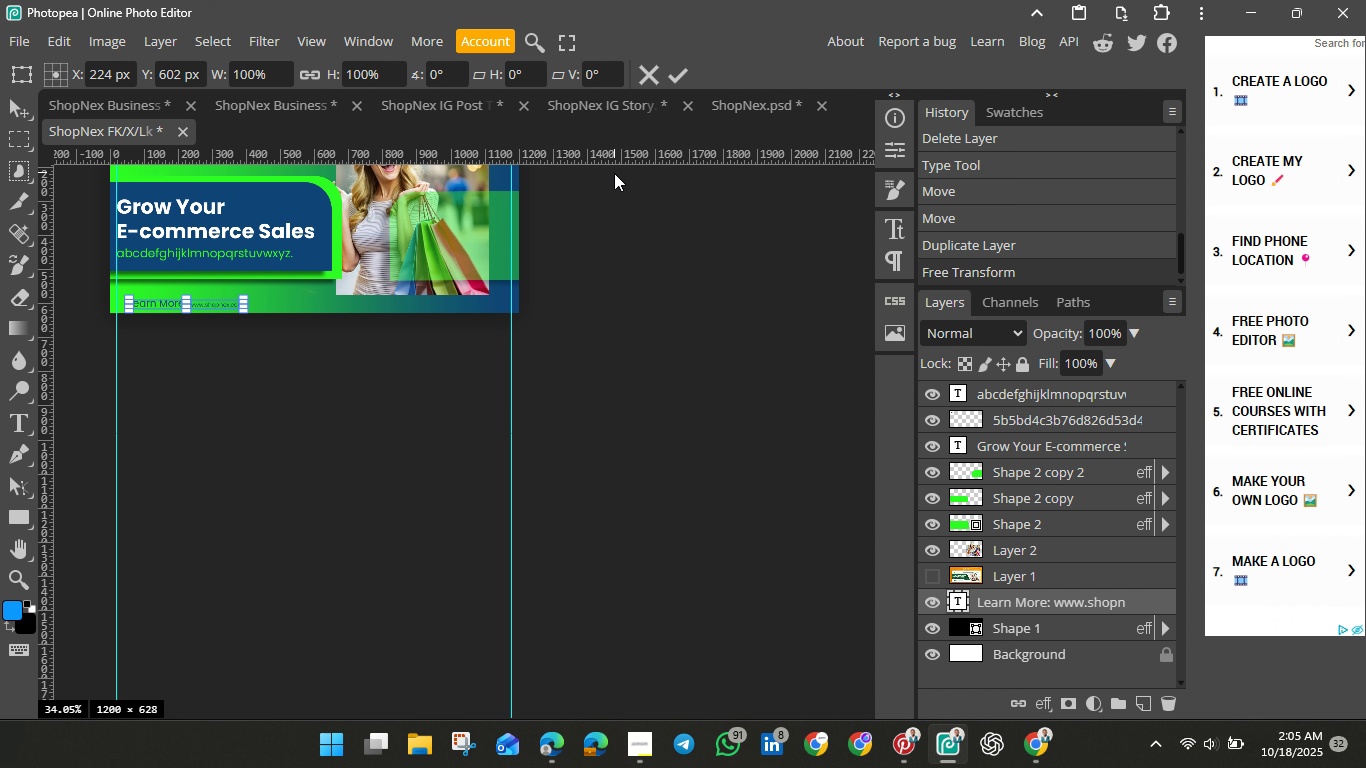 
hold_key(key=ArrowUp, duration=1.48)
 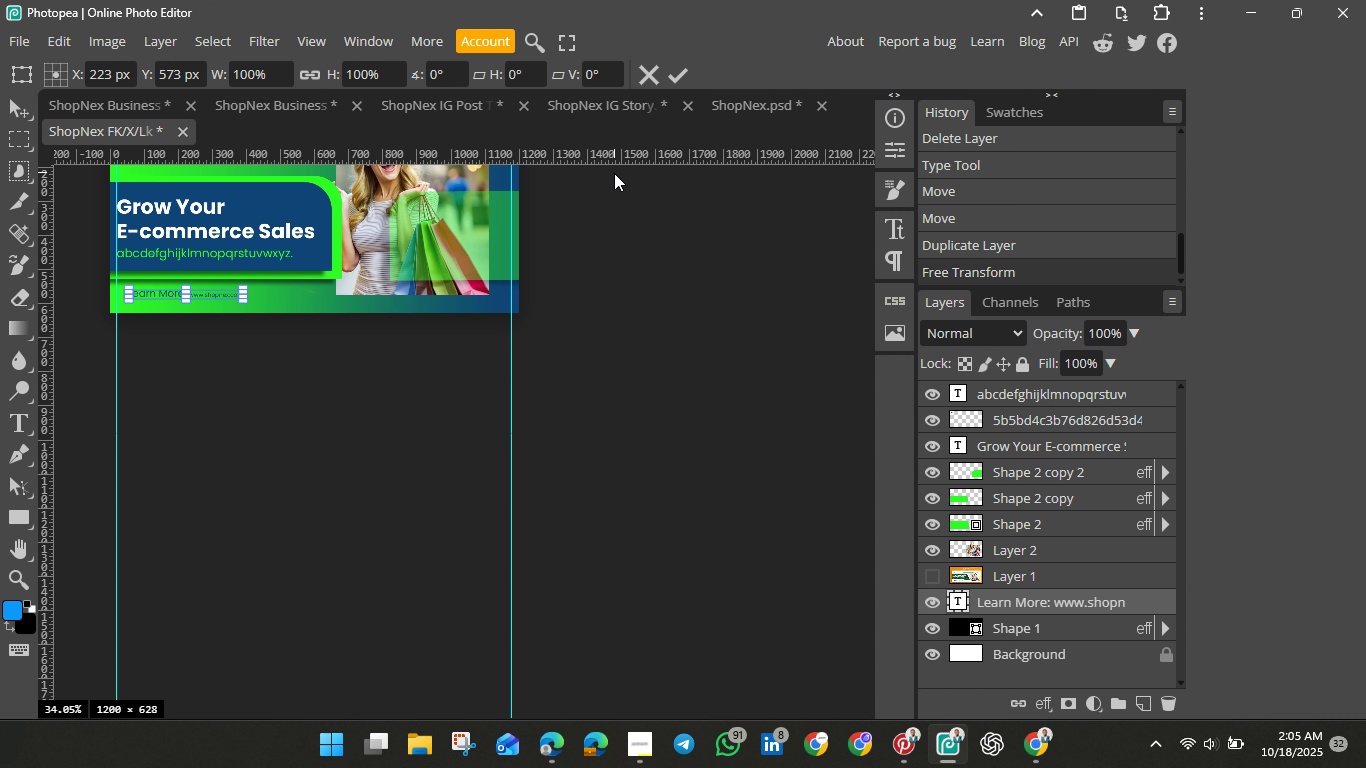 
hold_key(key=ArrowLeft, duration=1.19)
 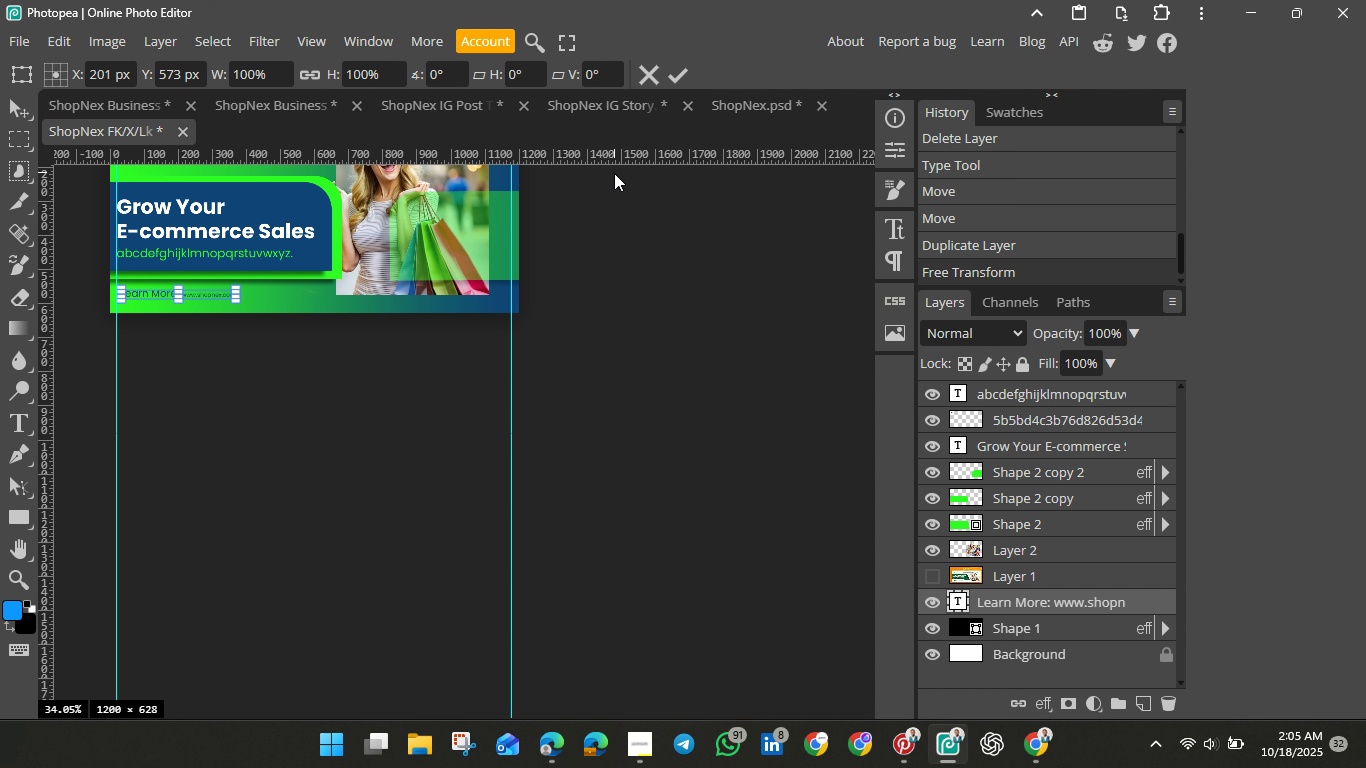 
hold_key(key=ArrowLeft, duration=0.69)
 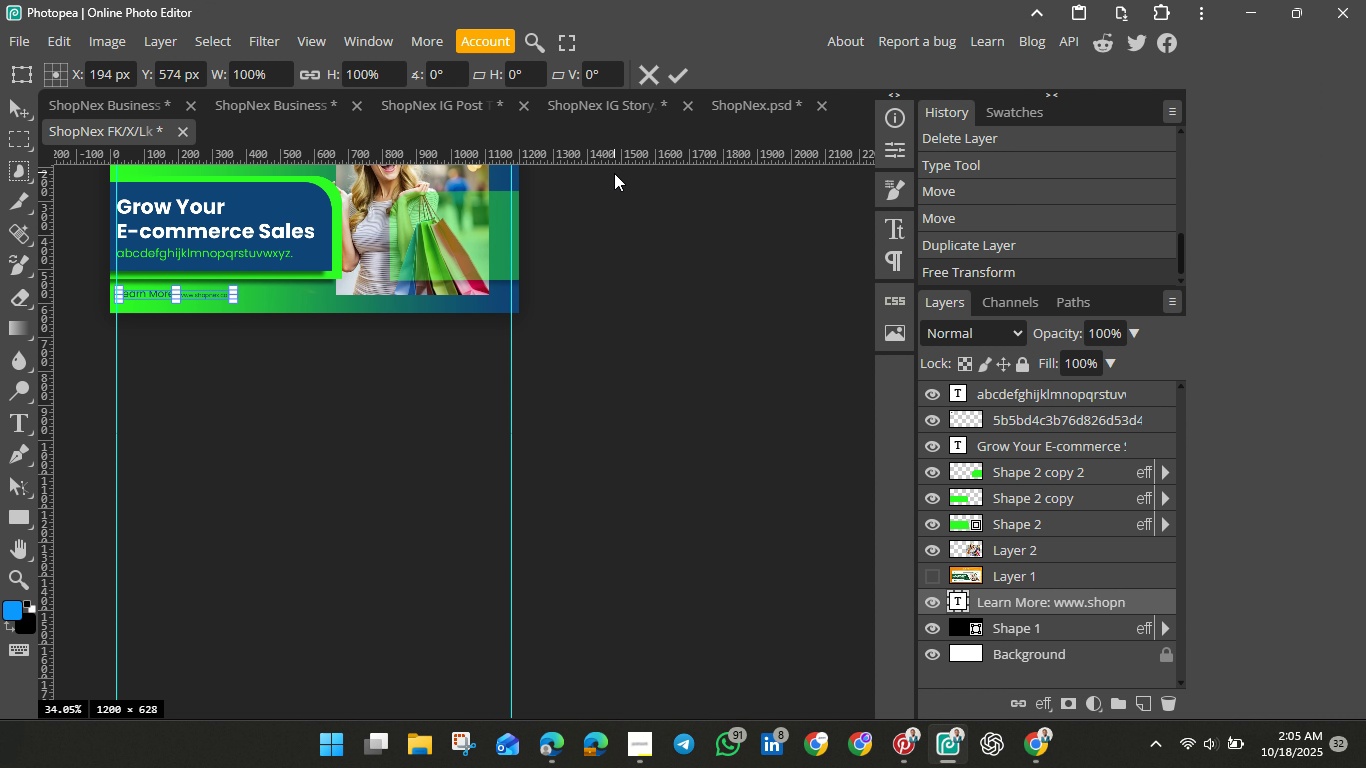 
hold_key(key=ArrowDown, duration=0.6)
 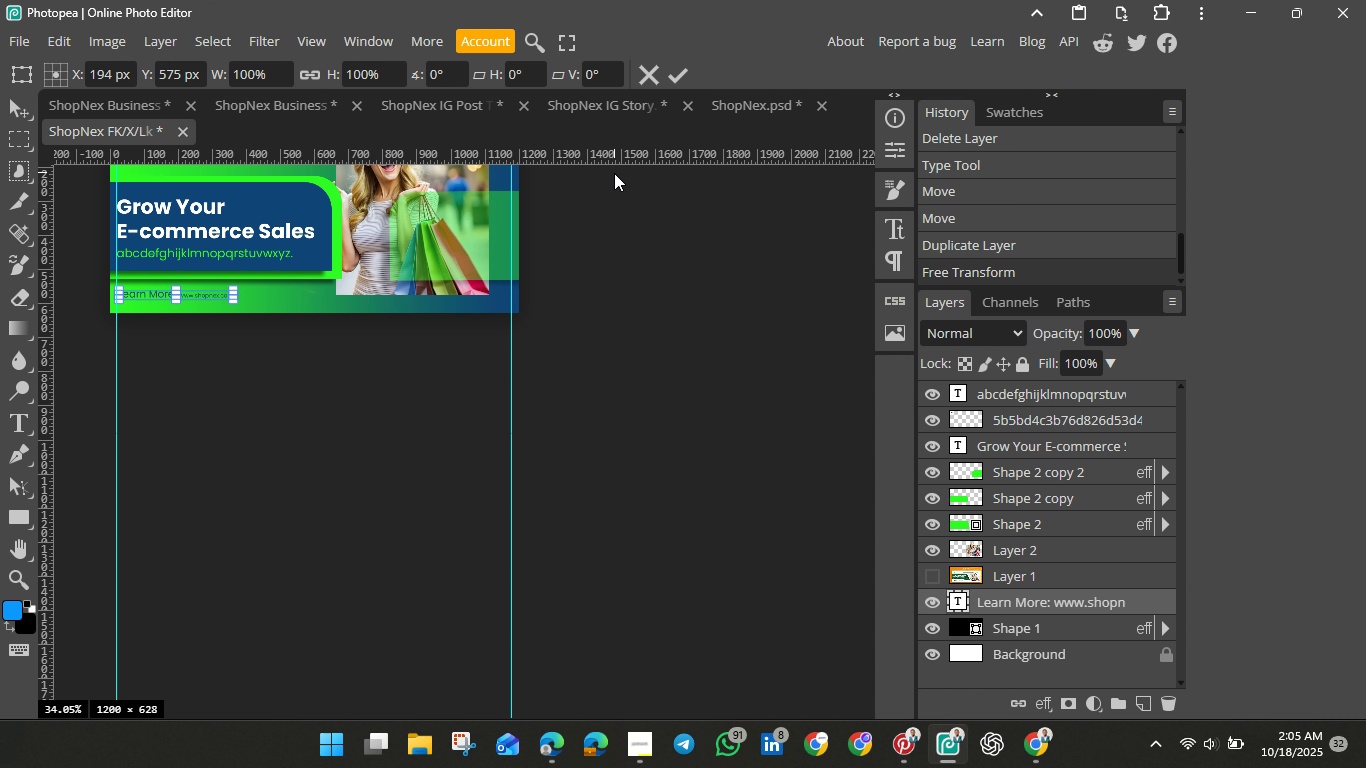 
hold_key(key=ArrowDown, duration=0.9)
 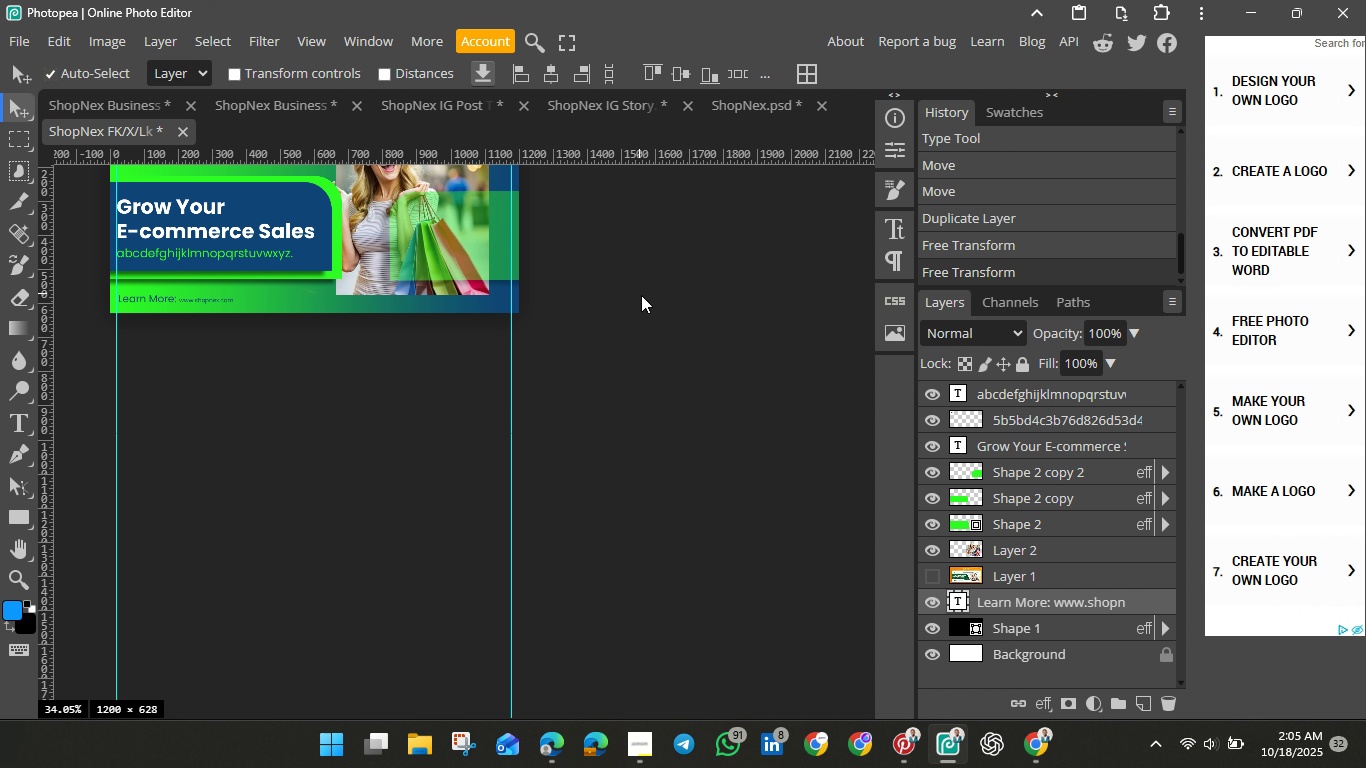 
wait(5.13)
 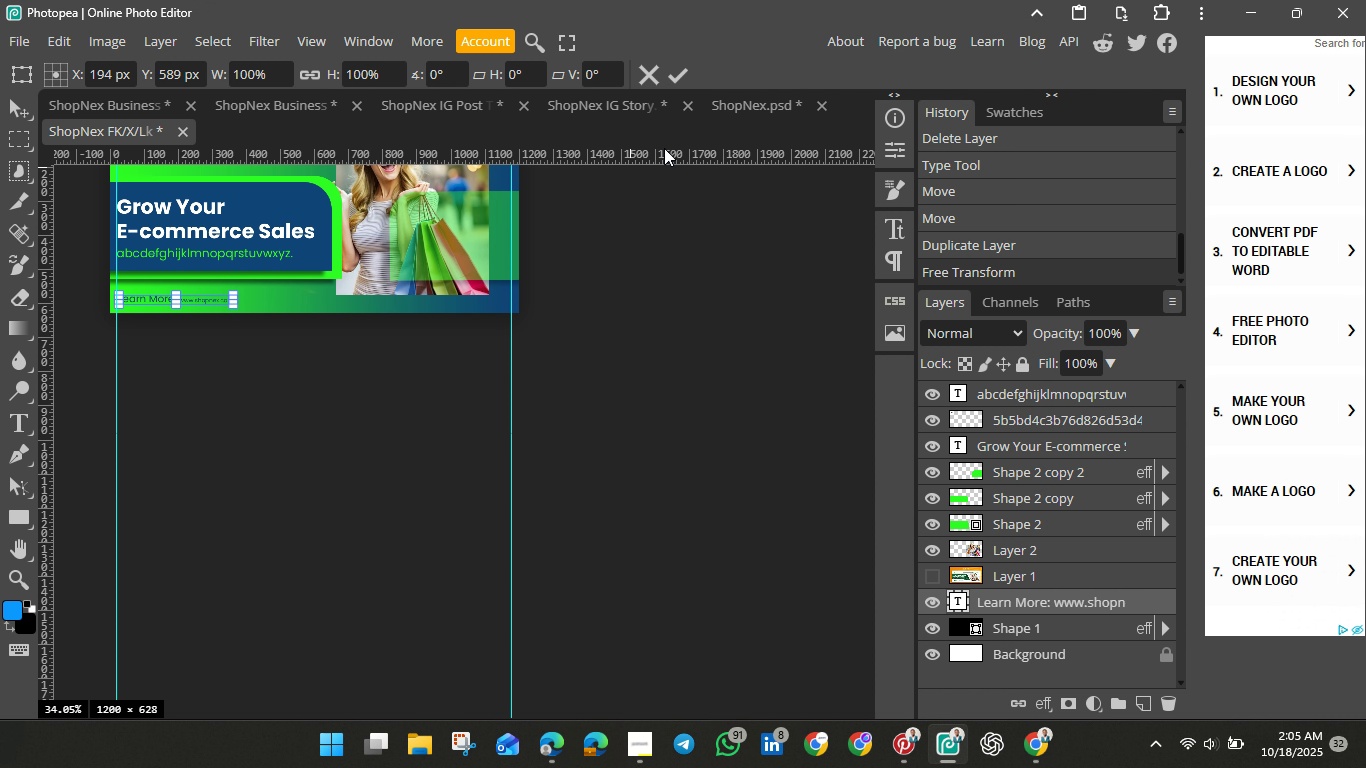 
scroll: coordinate [644, 296], scroll_direction: up, amount: 1.0
 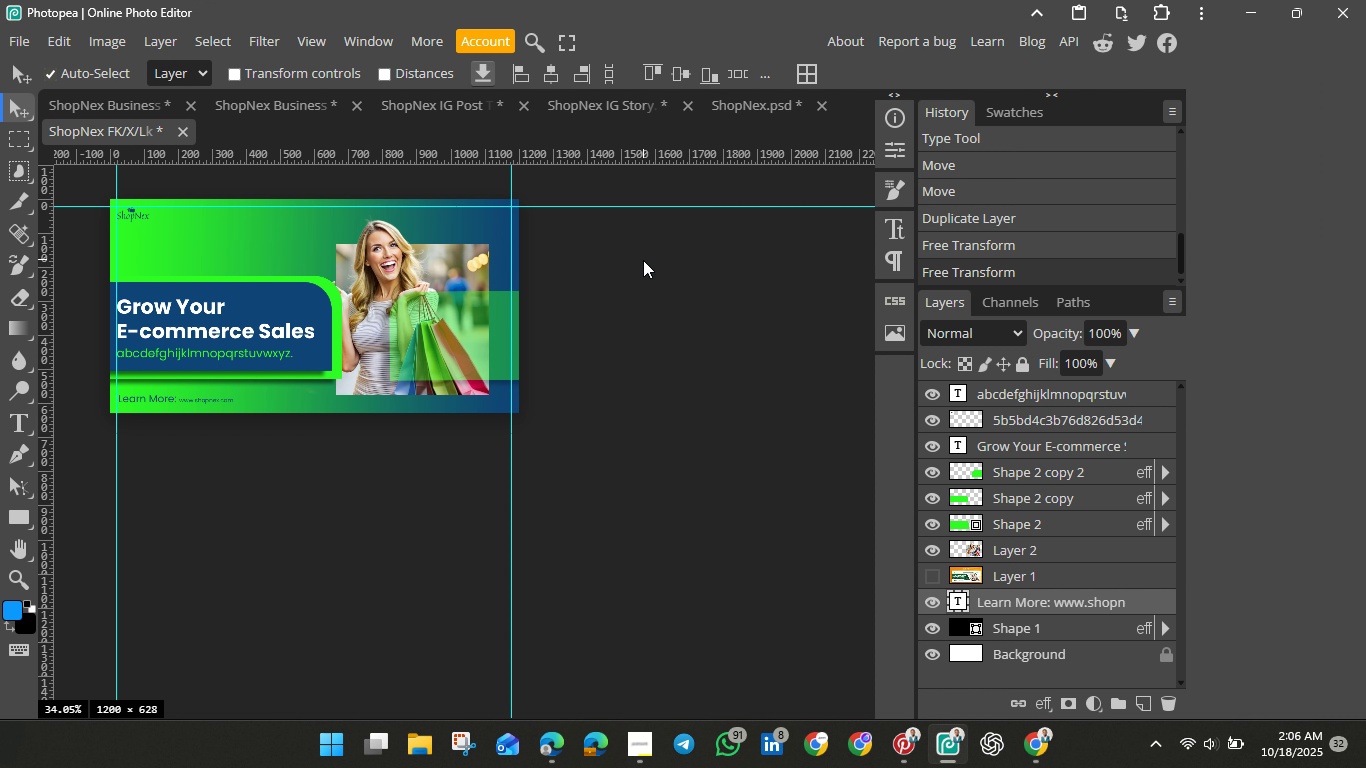 
wait(18.26)
 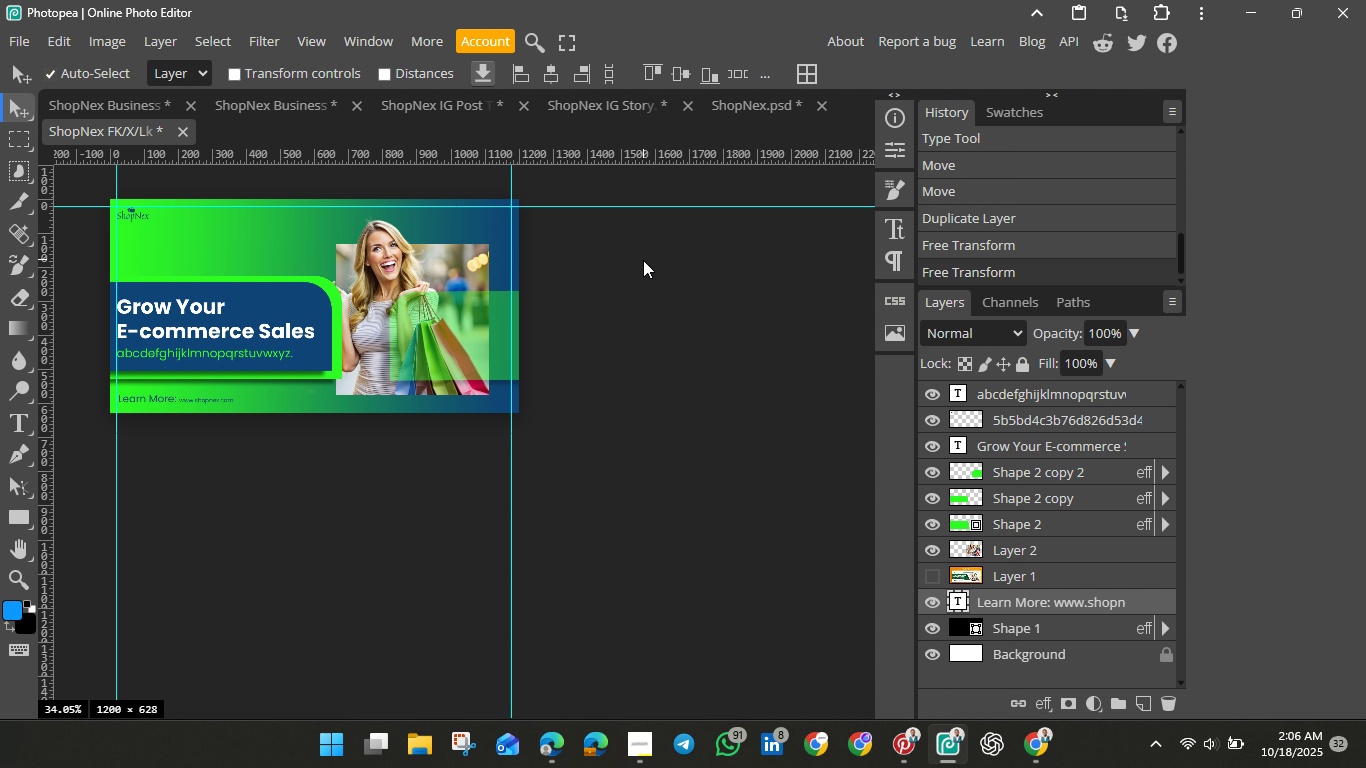 
left_click([14, 40])
 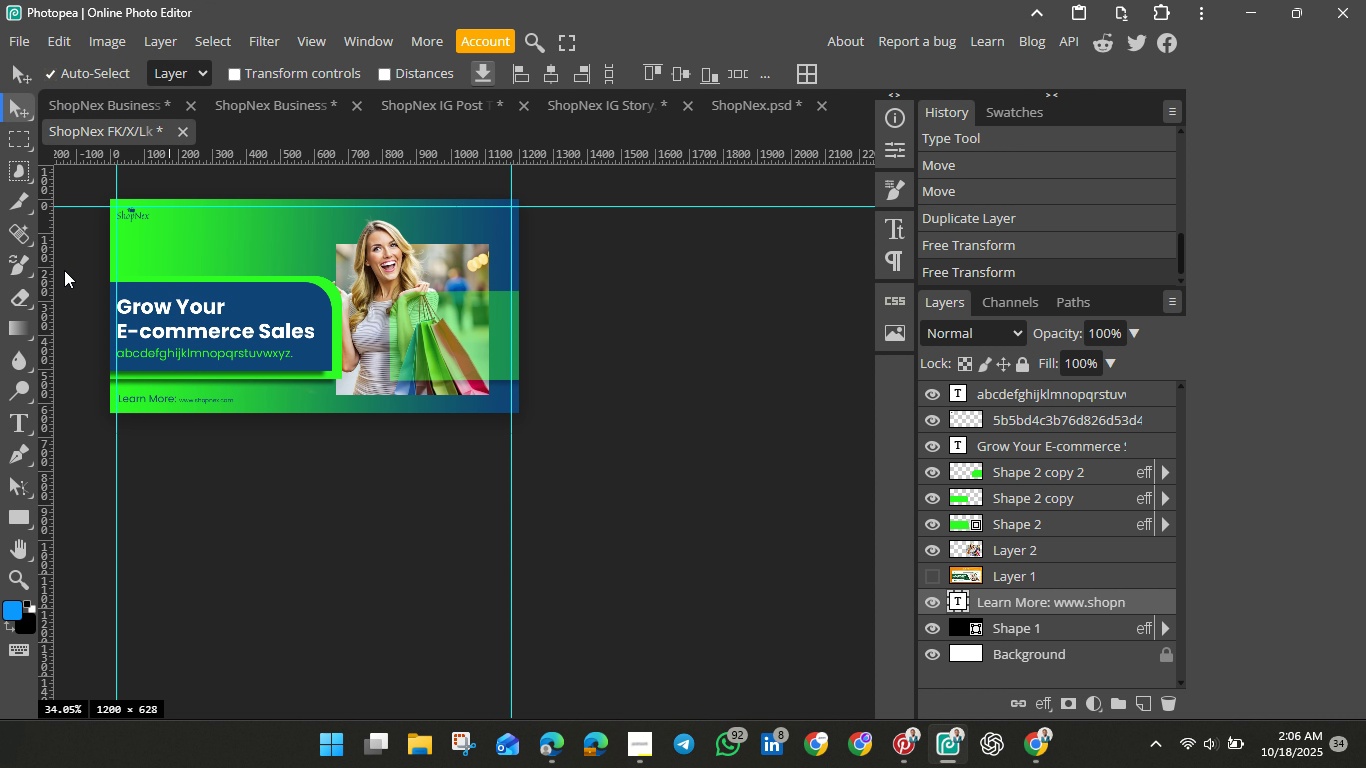 
left_click([64, 270])
 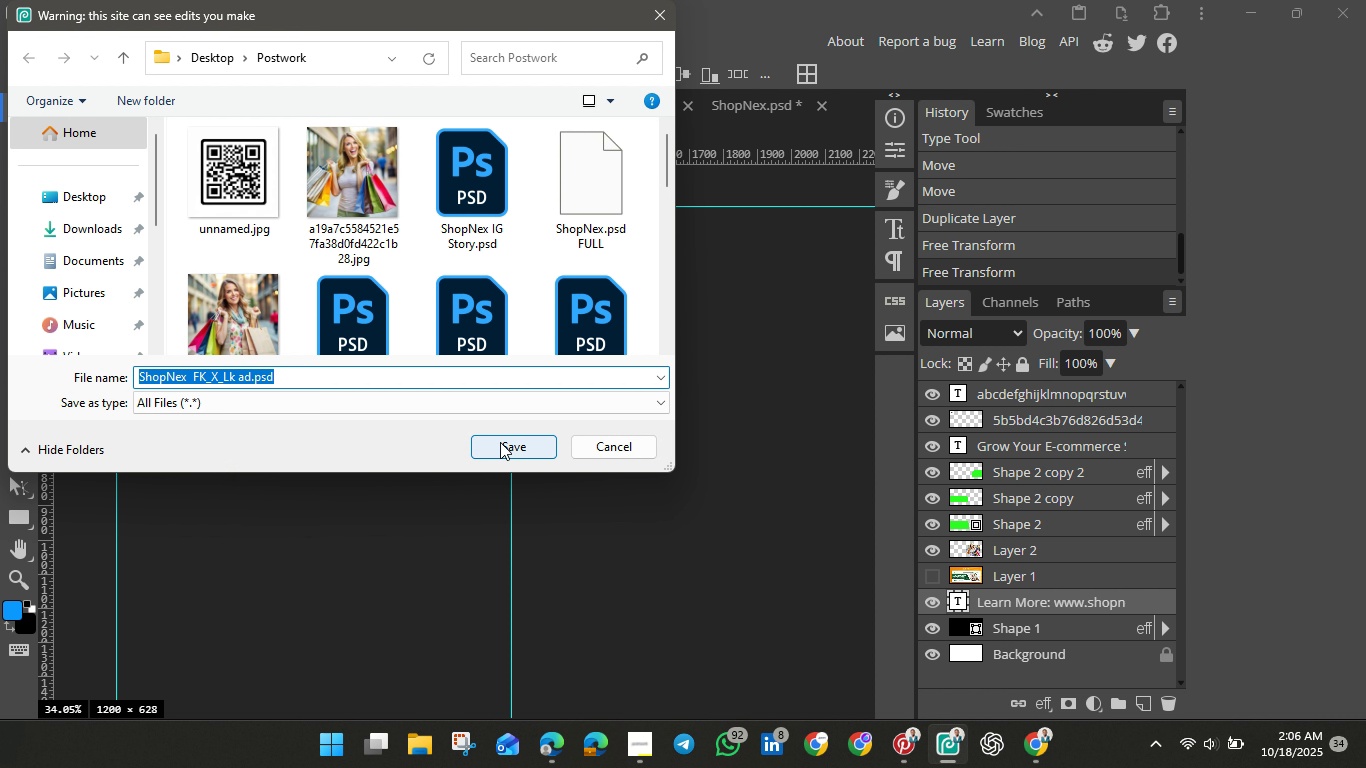 
left_click([502, 442])
 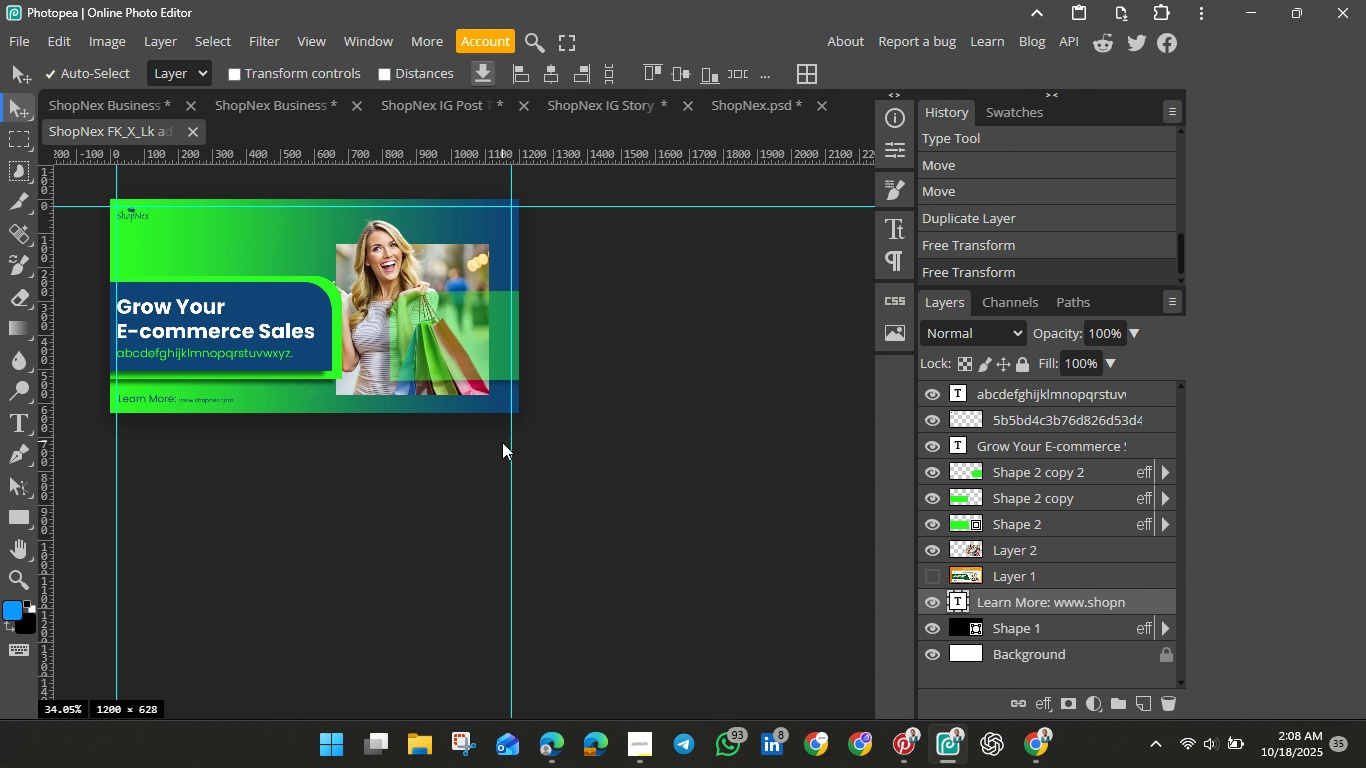 
wait(134.21)
 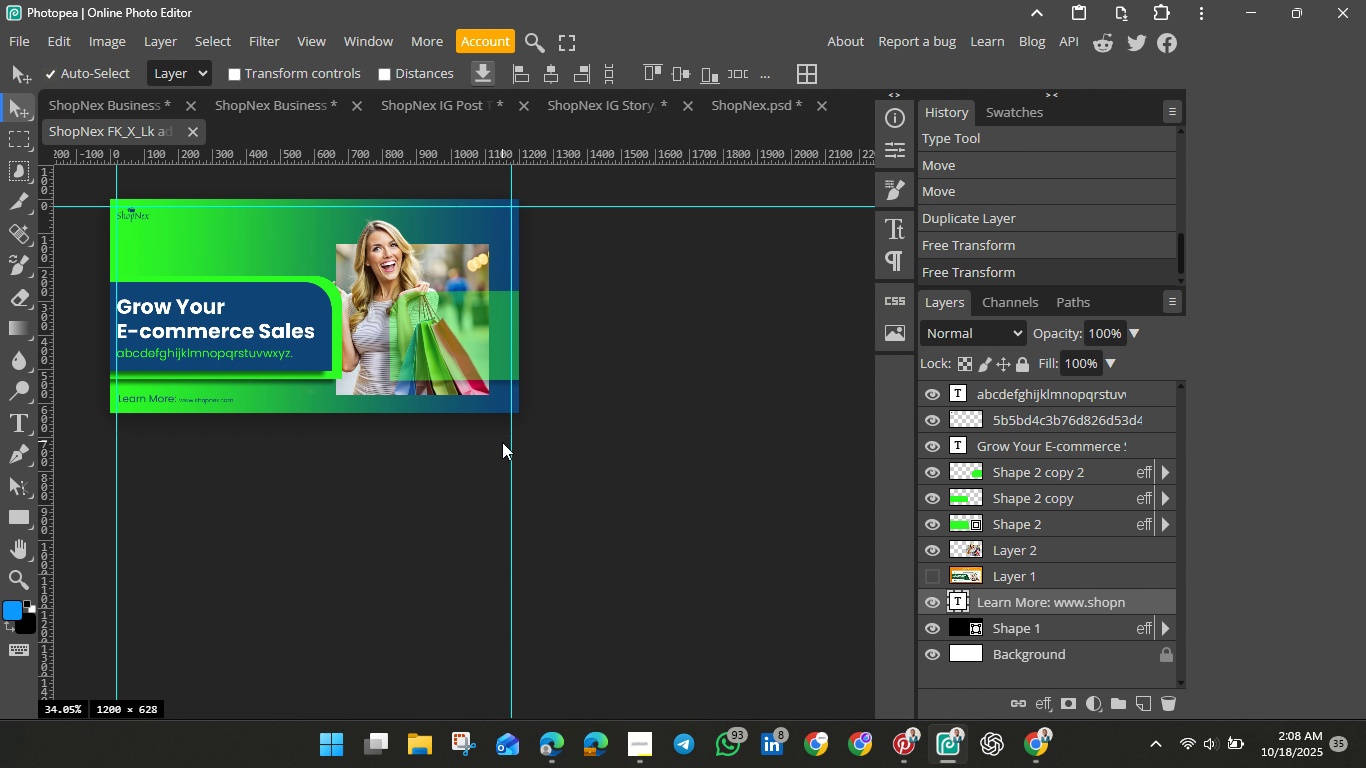 
left_click([92, 109])
 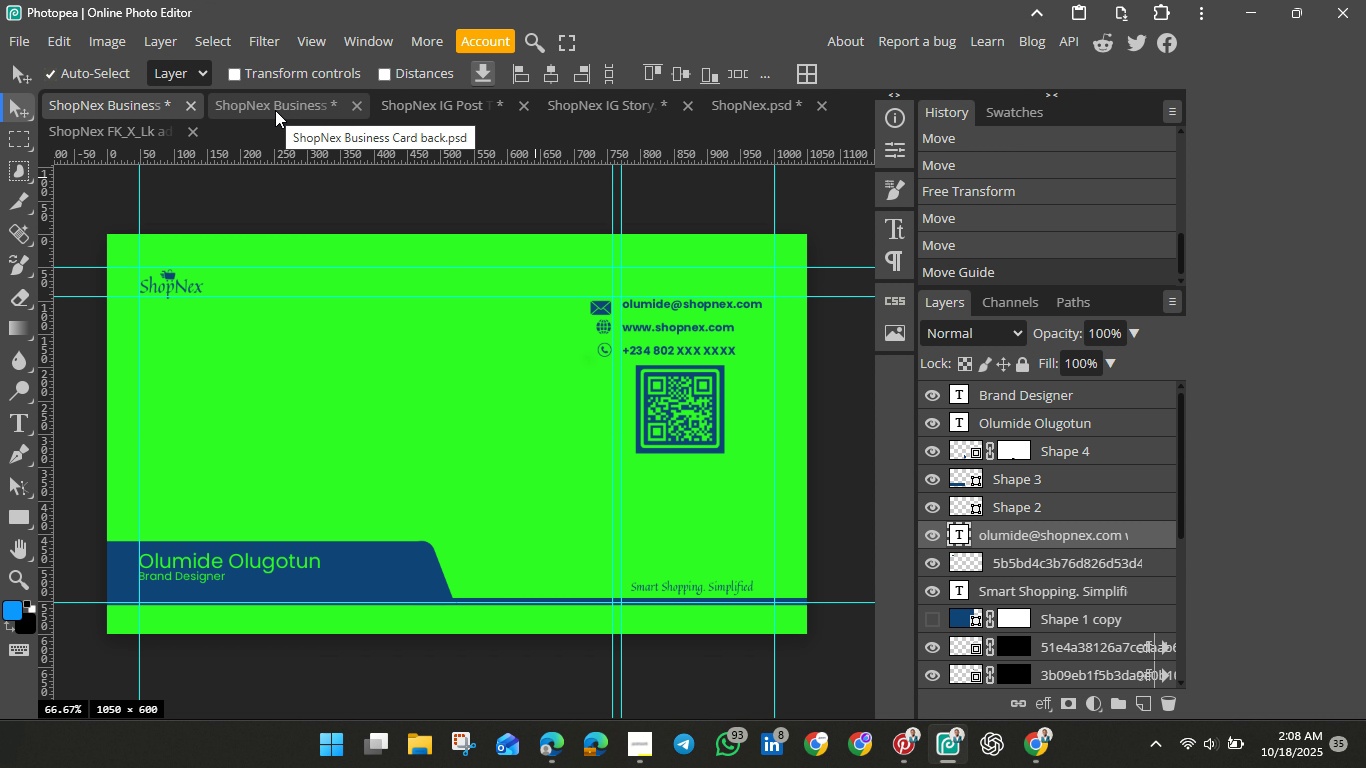 
left_click([275, 110])
 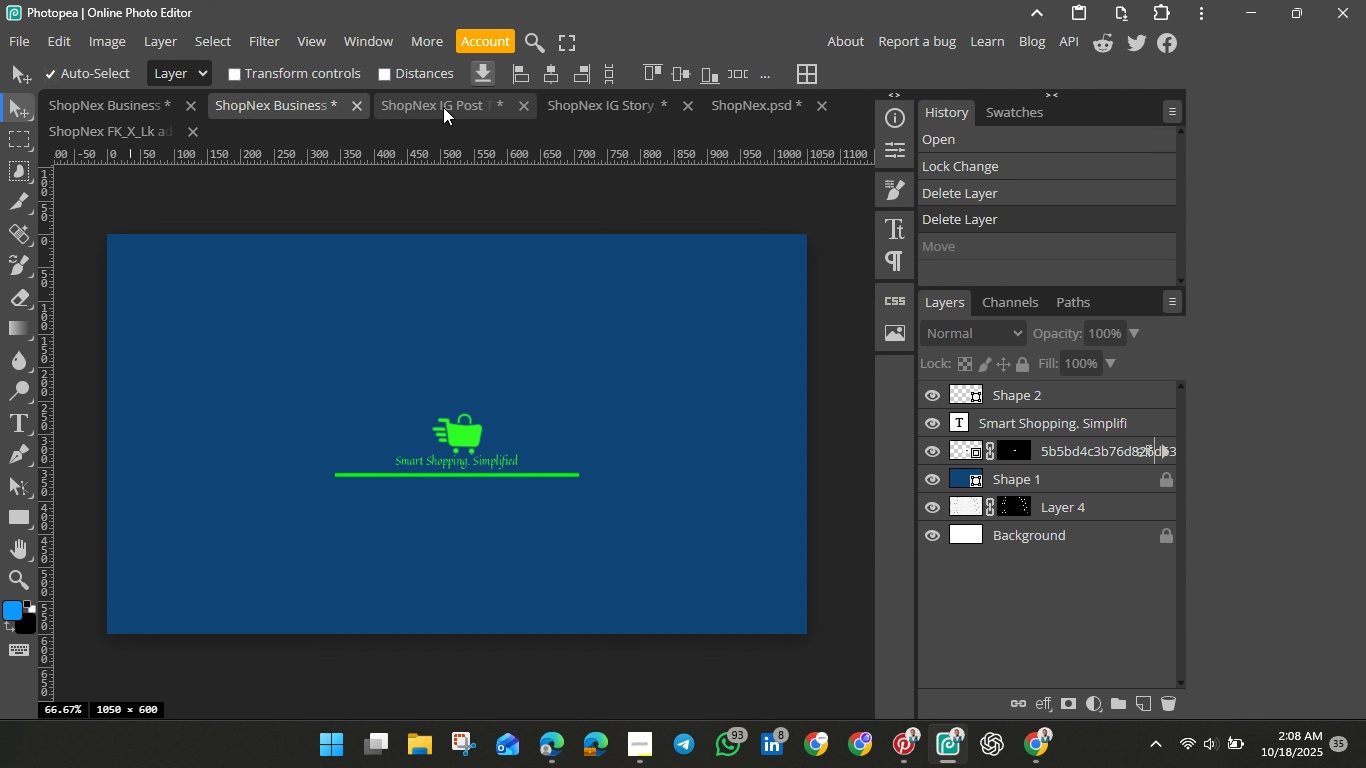 
left_click([443, 107])
 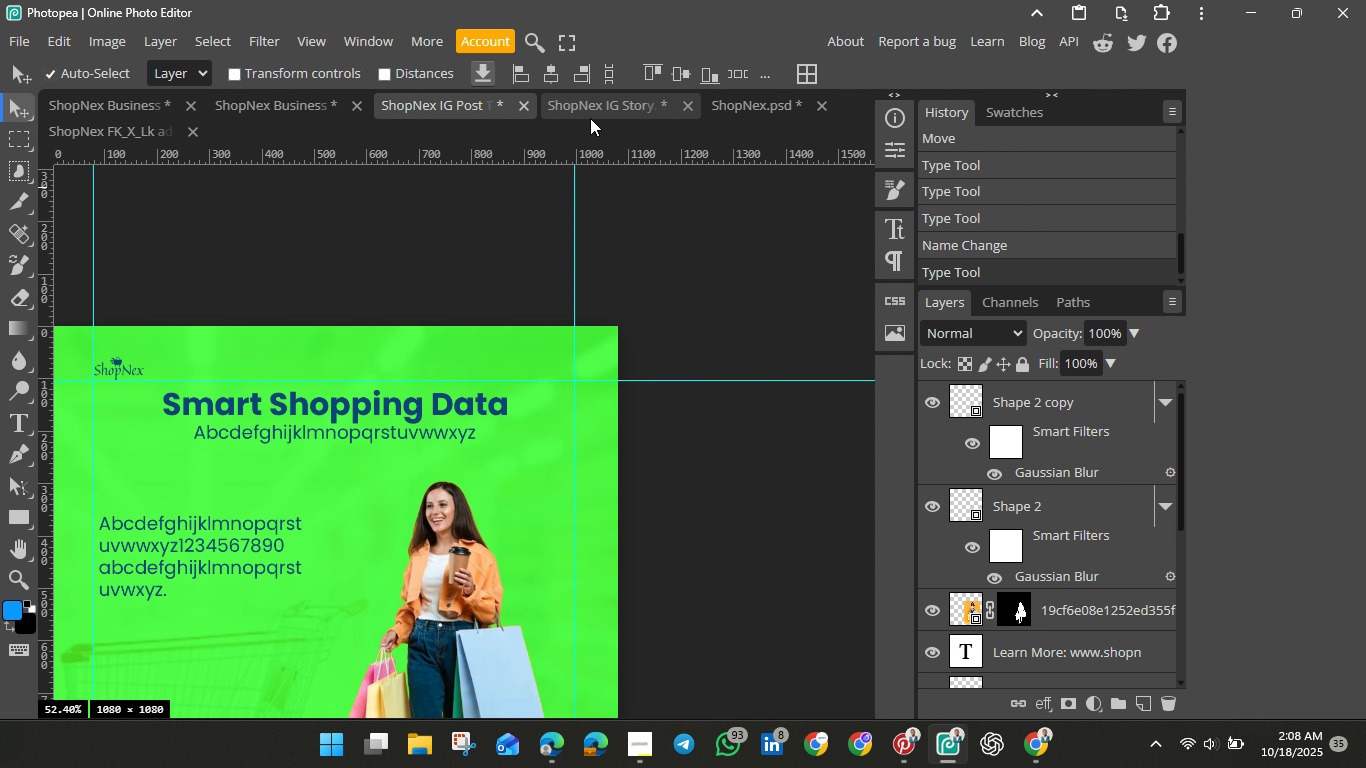 
left_click([590, 118])
 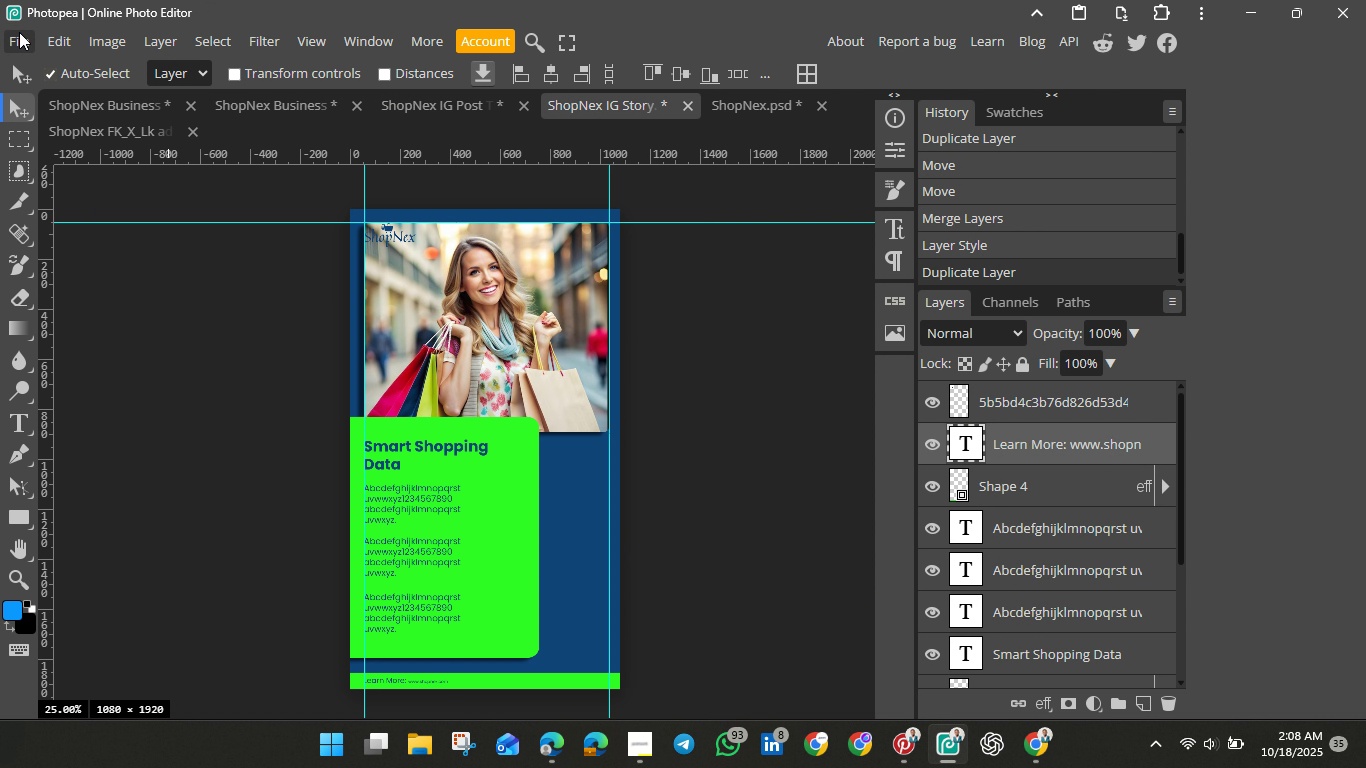 
left_click([20, 38])
 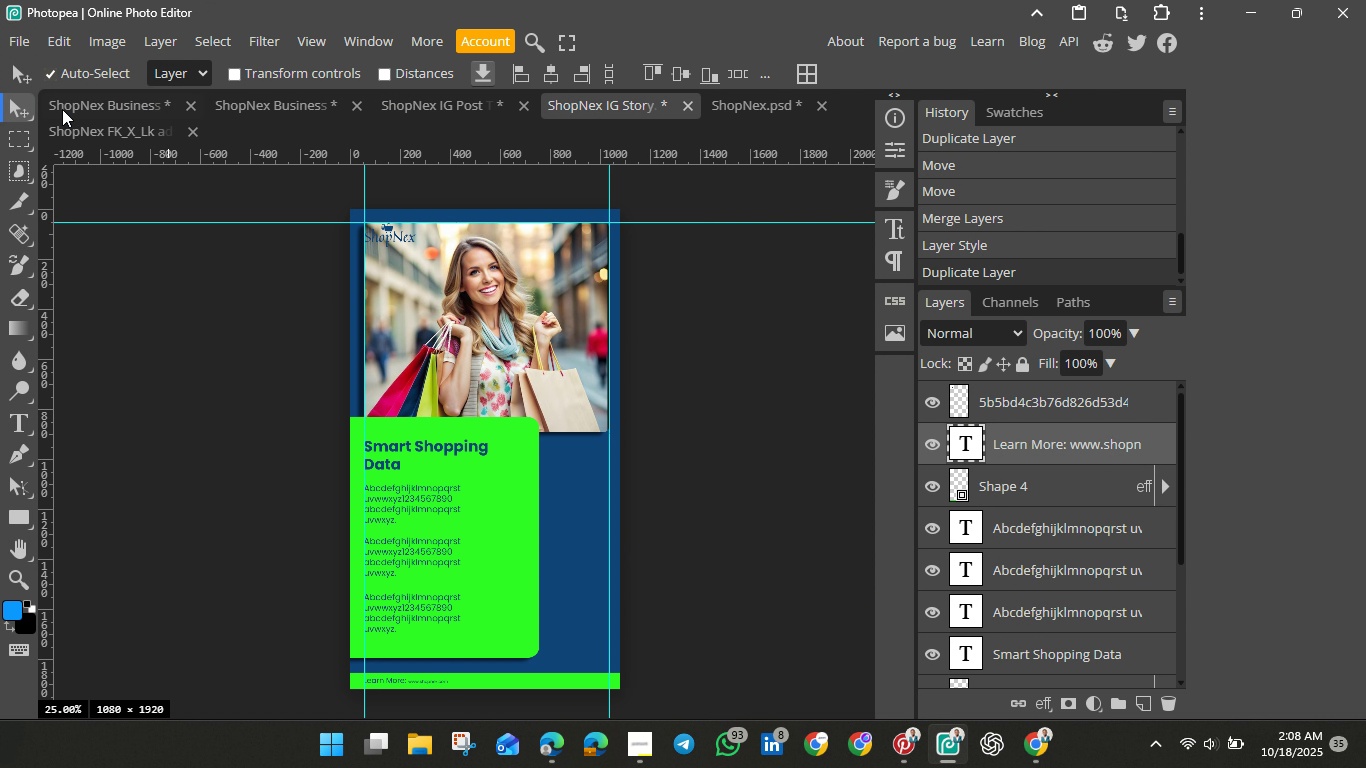 
left_click([62, 109])
 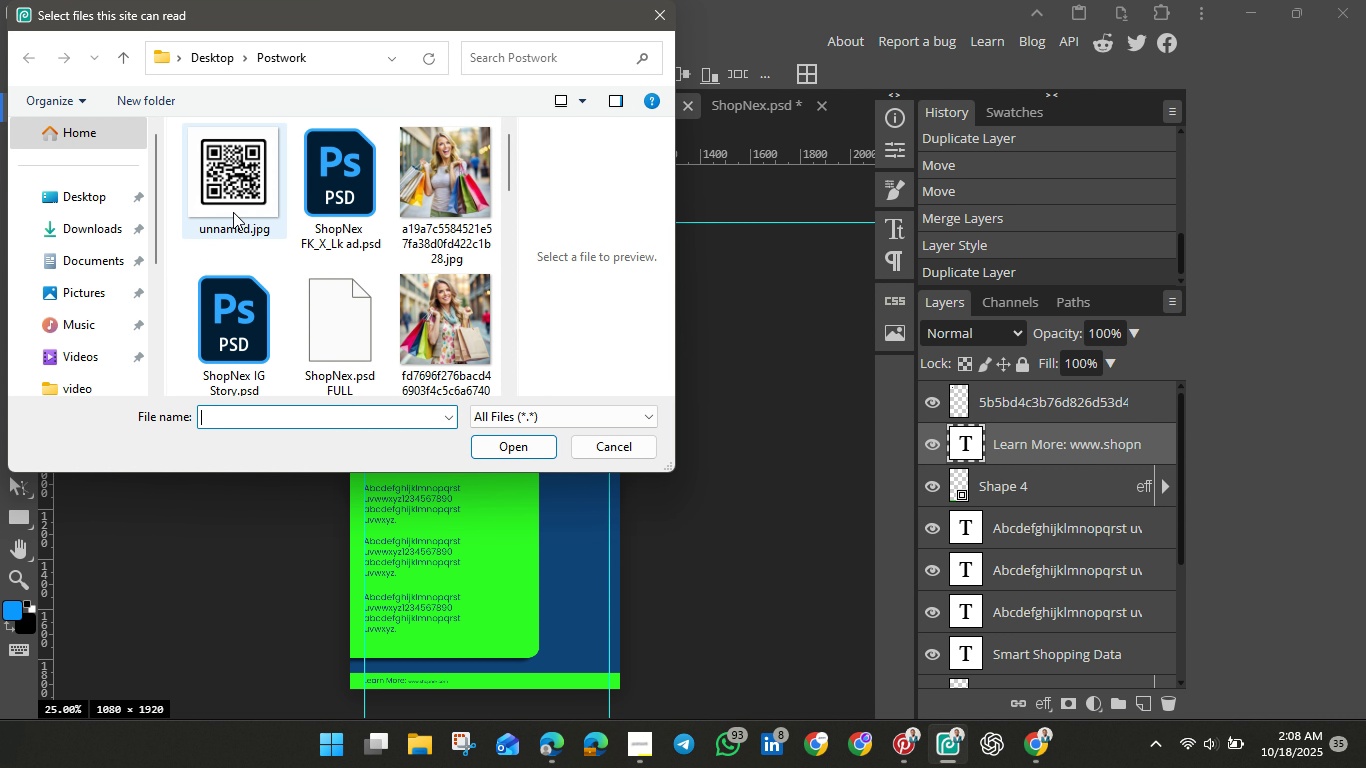 
scroll: coordinate [381, 285], scroll_direction: down, amount: 8.0
 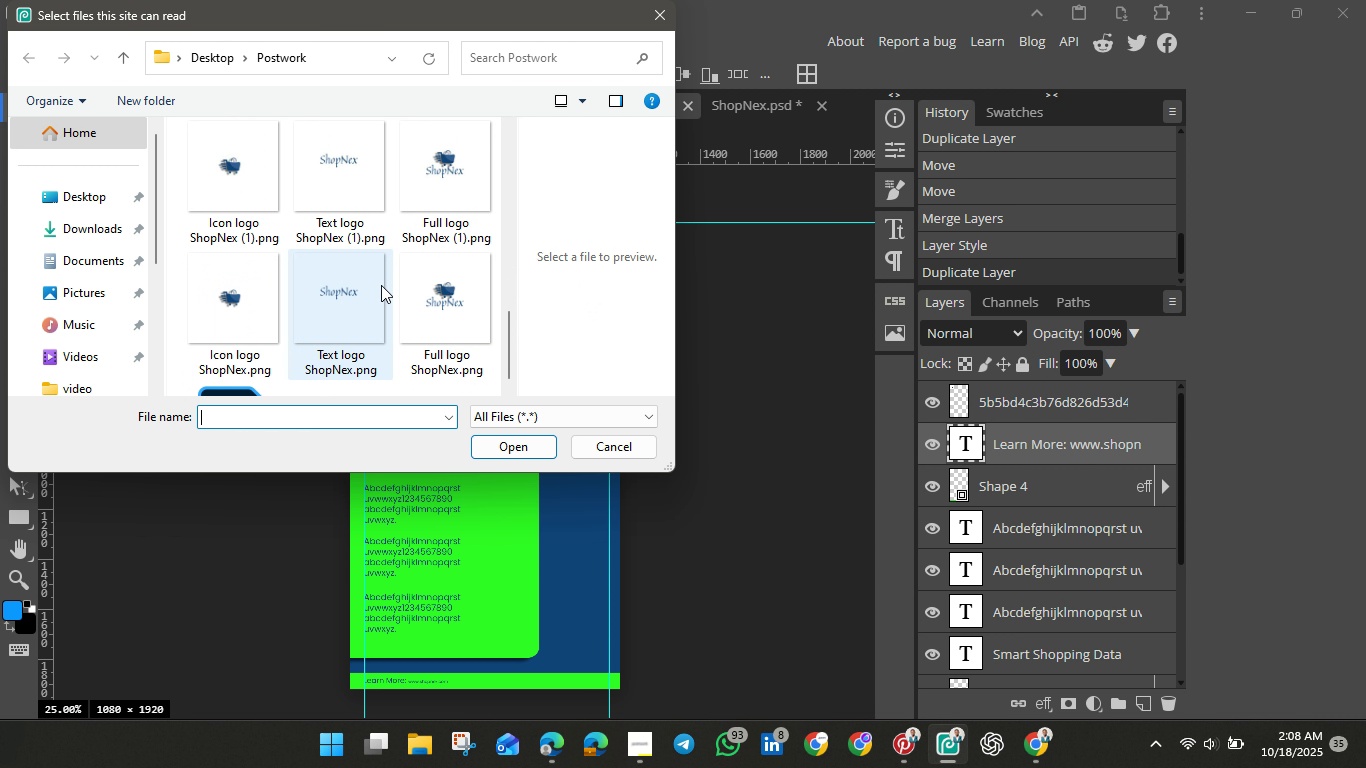 
scroll: coordinate [381, 285], scroll_direction: up, amount: 2.0
 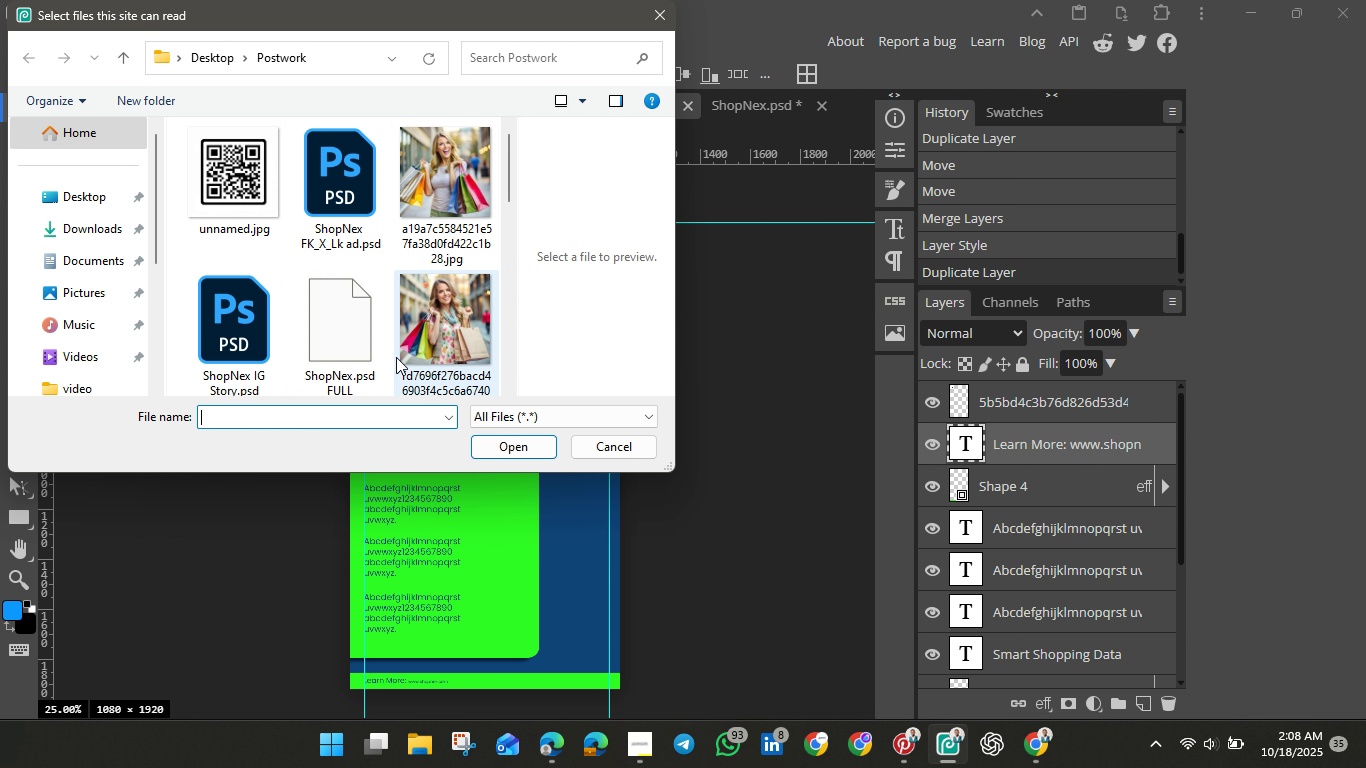 
wait(9.45)
 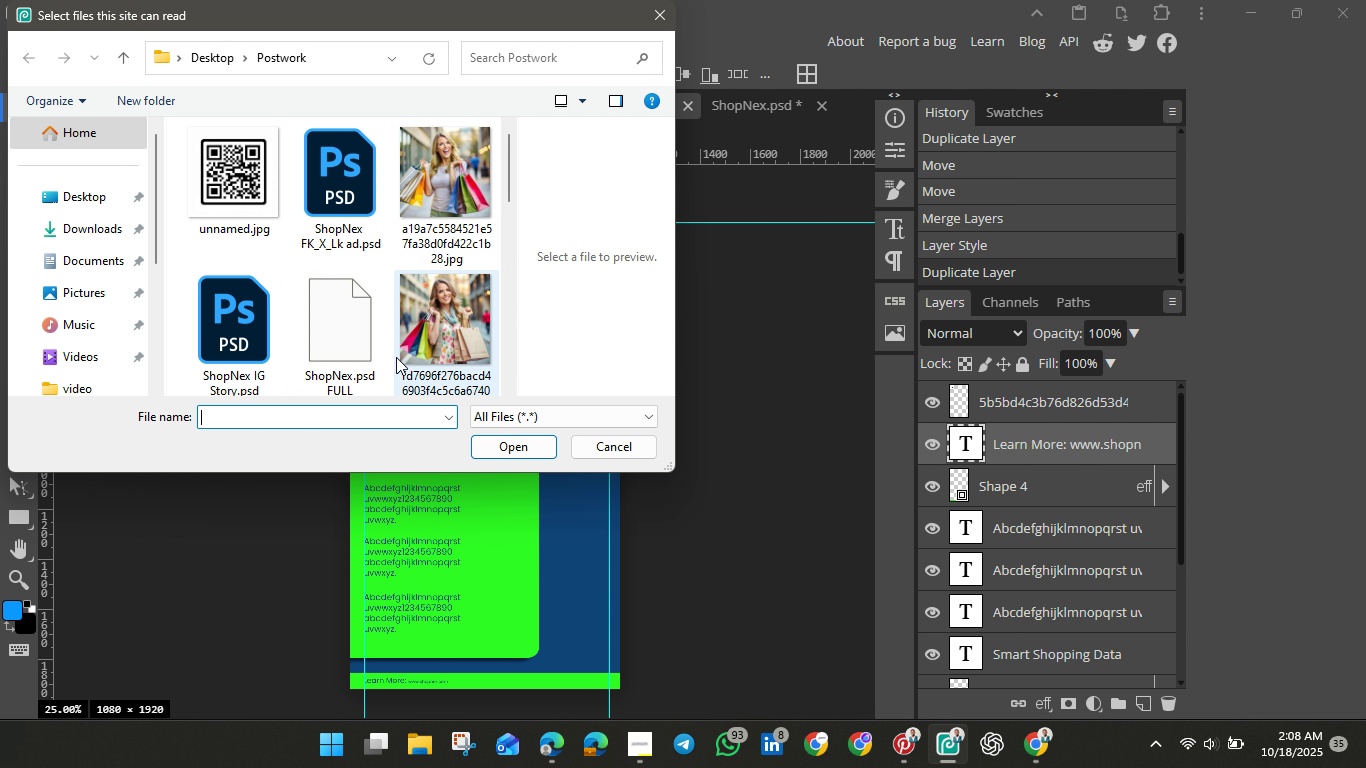 
scroll: coordinate [346, 283], scroll_direction: down, amount: 3.0
 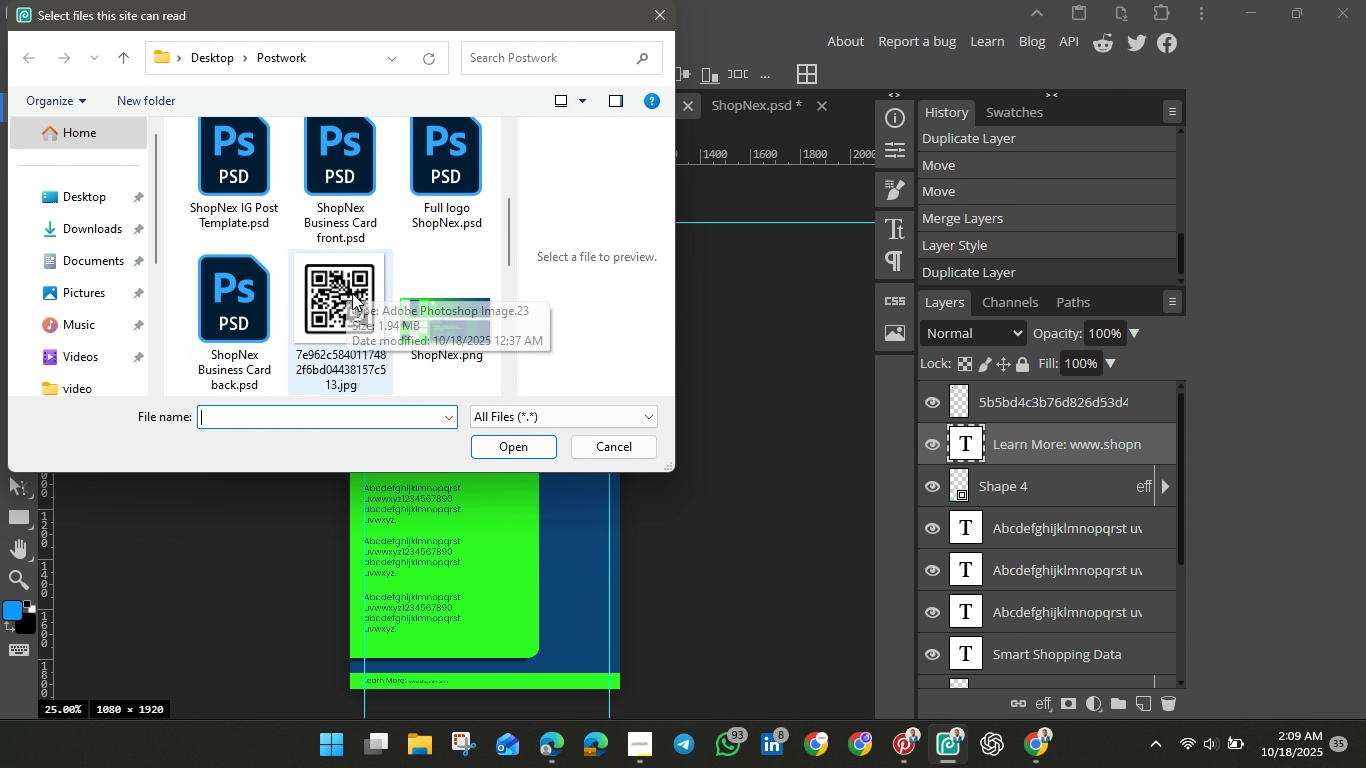 
mouse_move([380, 285])
 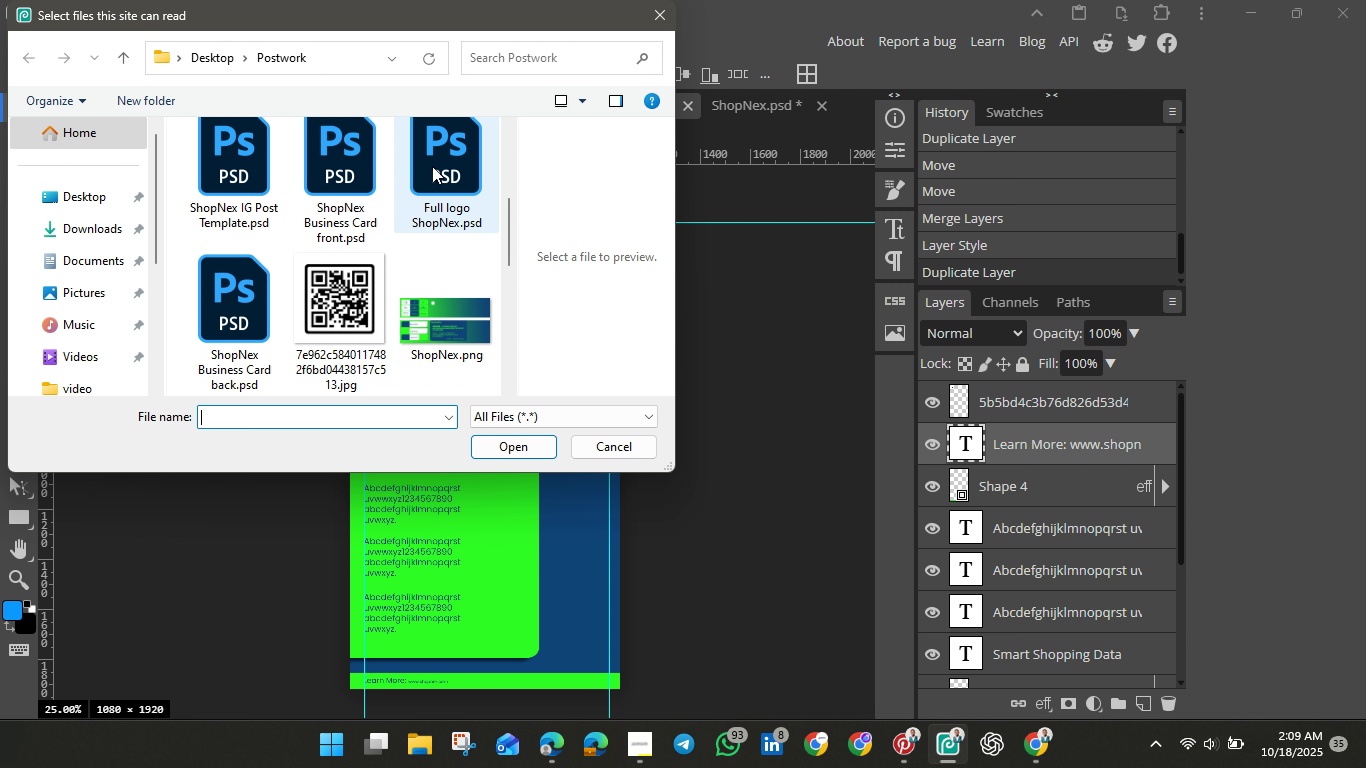 
mouse_move([420, 188])
 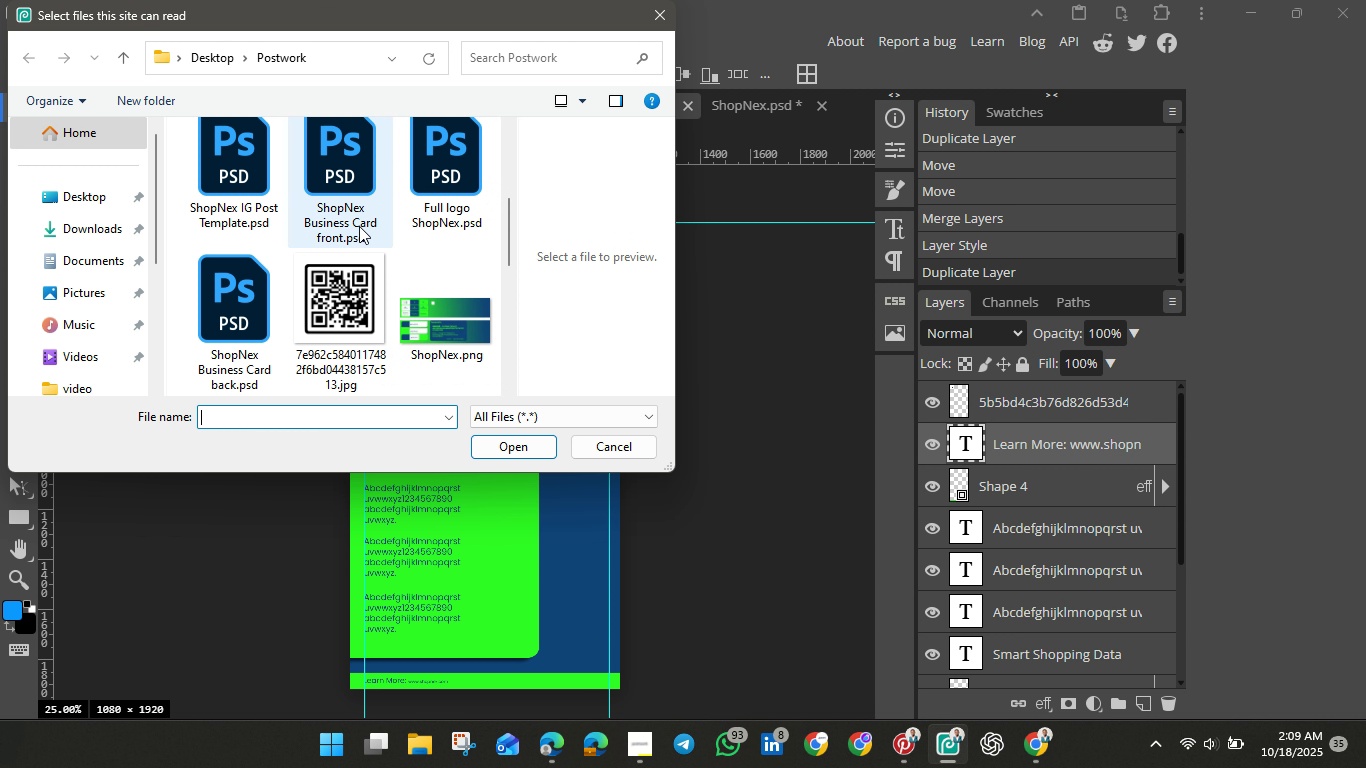 
scroll: coordinate [395, 266], scroll_direction: down, amount: 4.0
 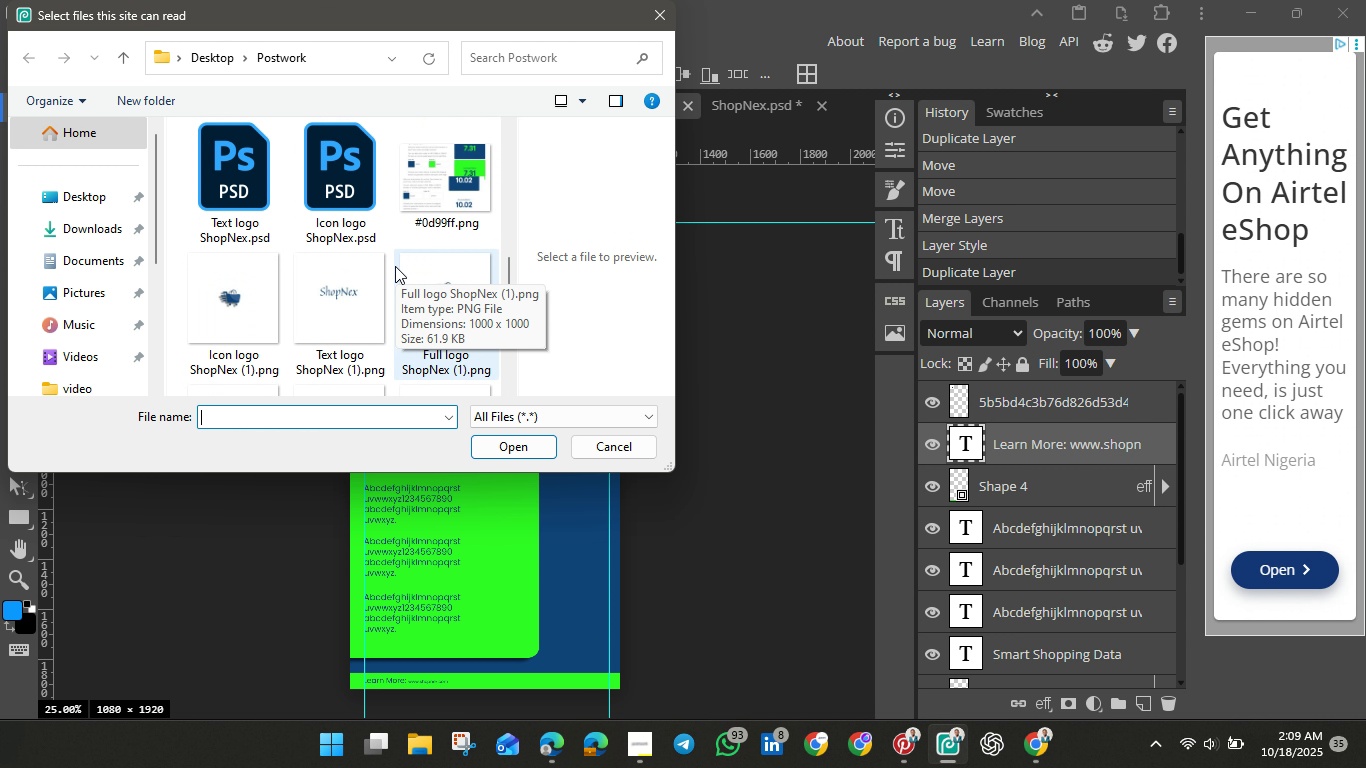 
scroll: coordinate [395, 266], scroll_direction: up, amount: 4.0
 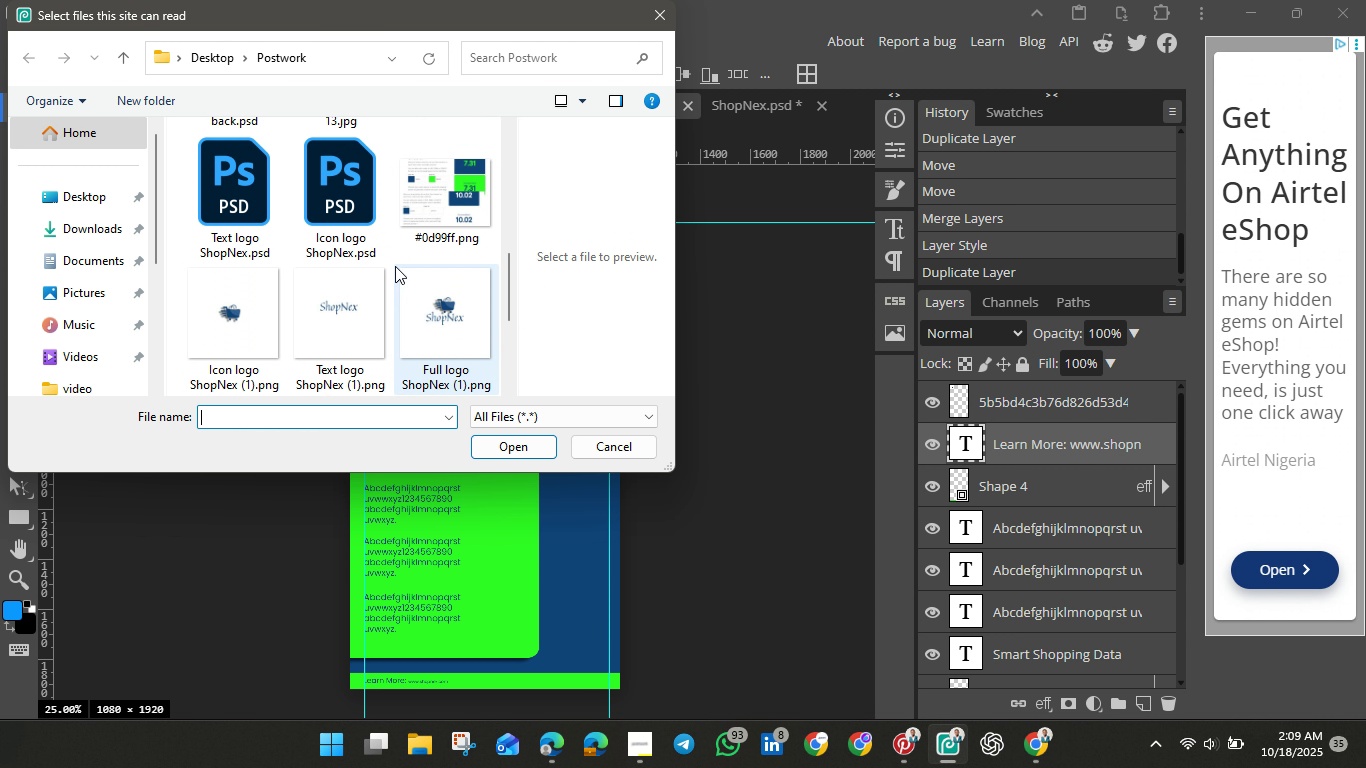 
scroll: coordinate [395, 266], scroll_direction: down, amount: 4.0
 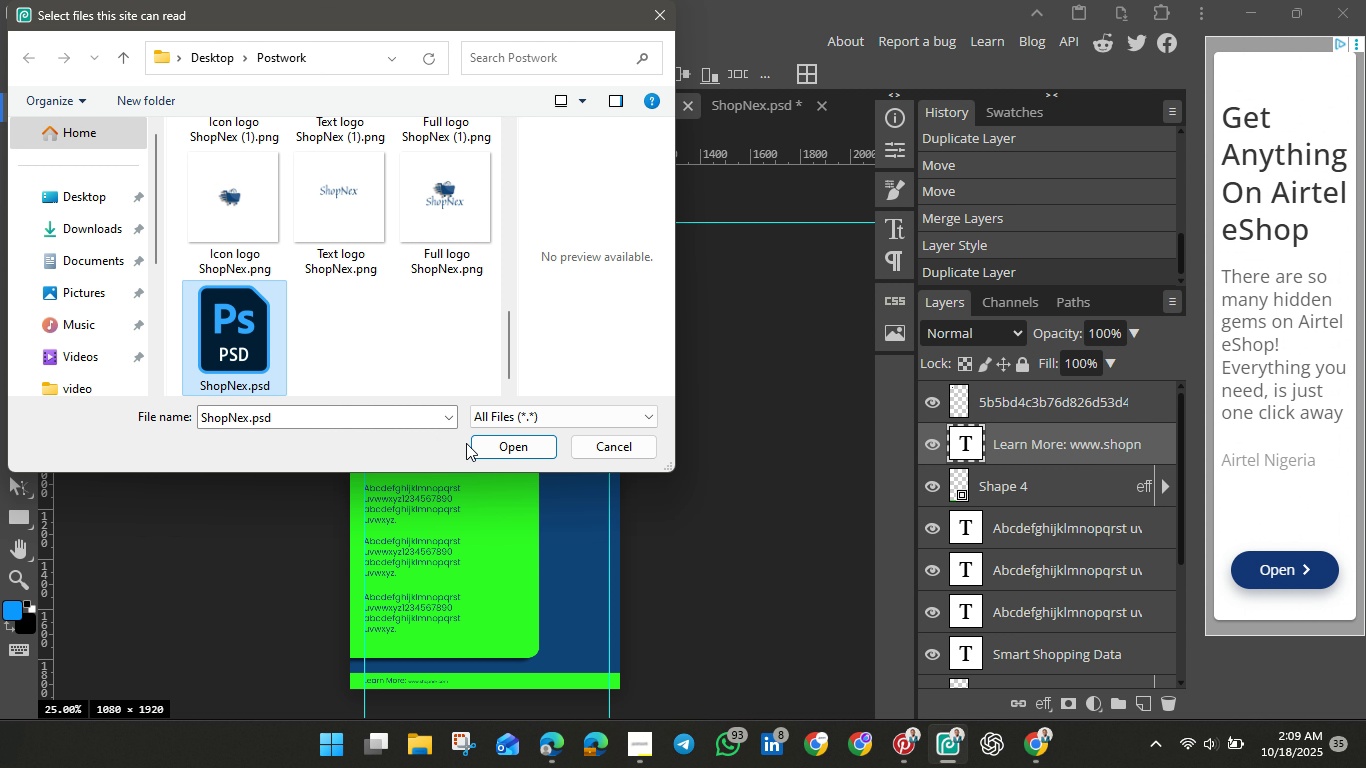 
scroll: coordinate [394, 345], scroll_direction: up, amount: 4.0
 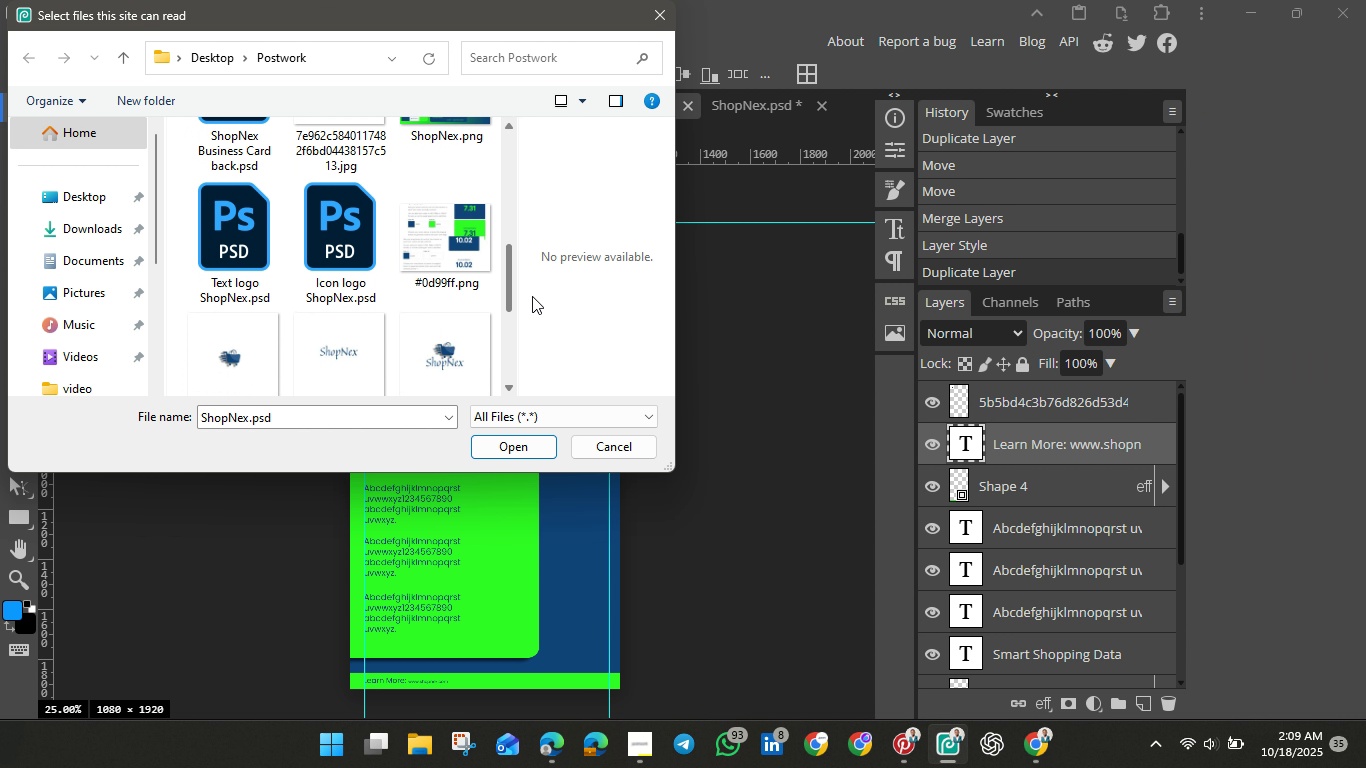 
wait(17.9)
 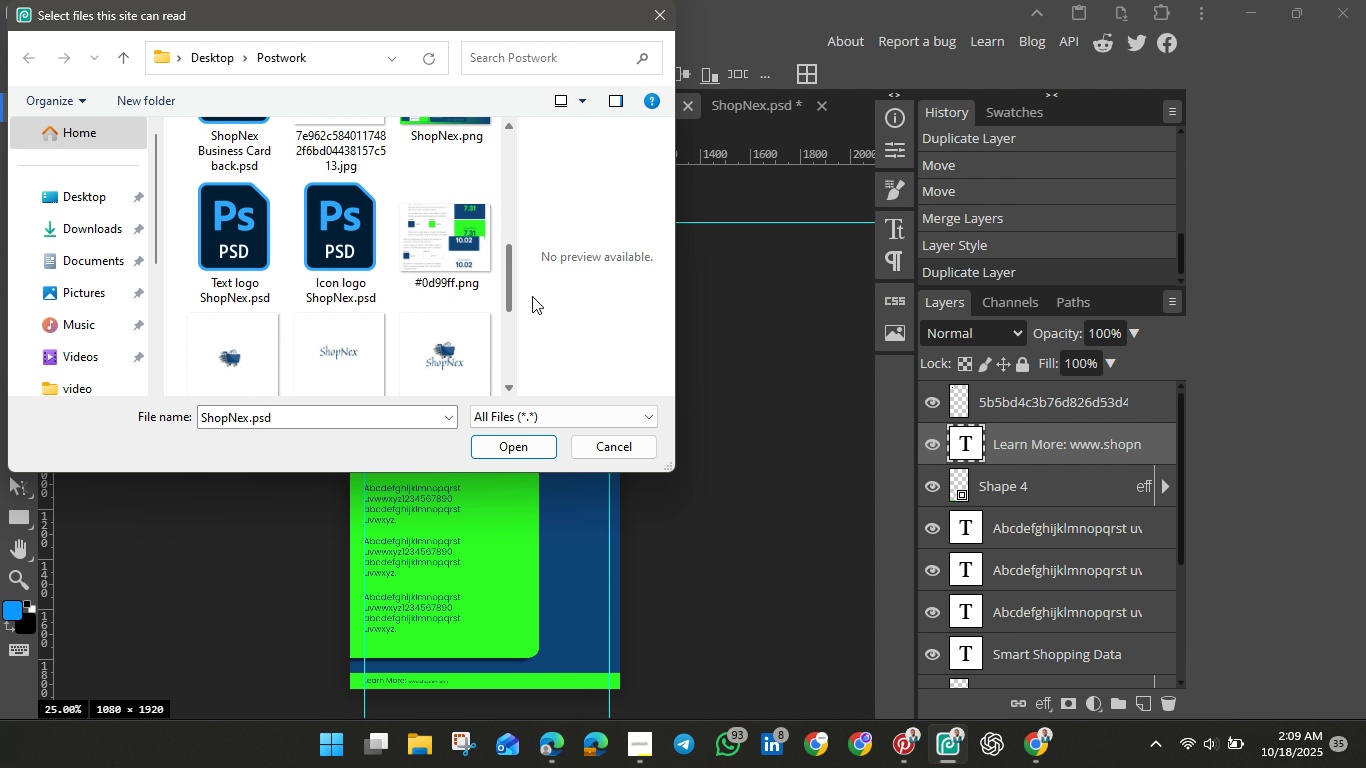 
left_click([247, 336])
 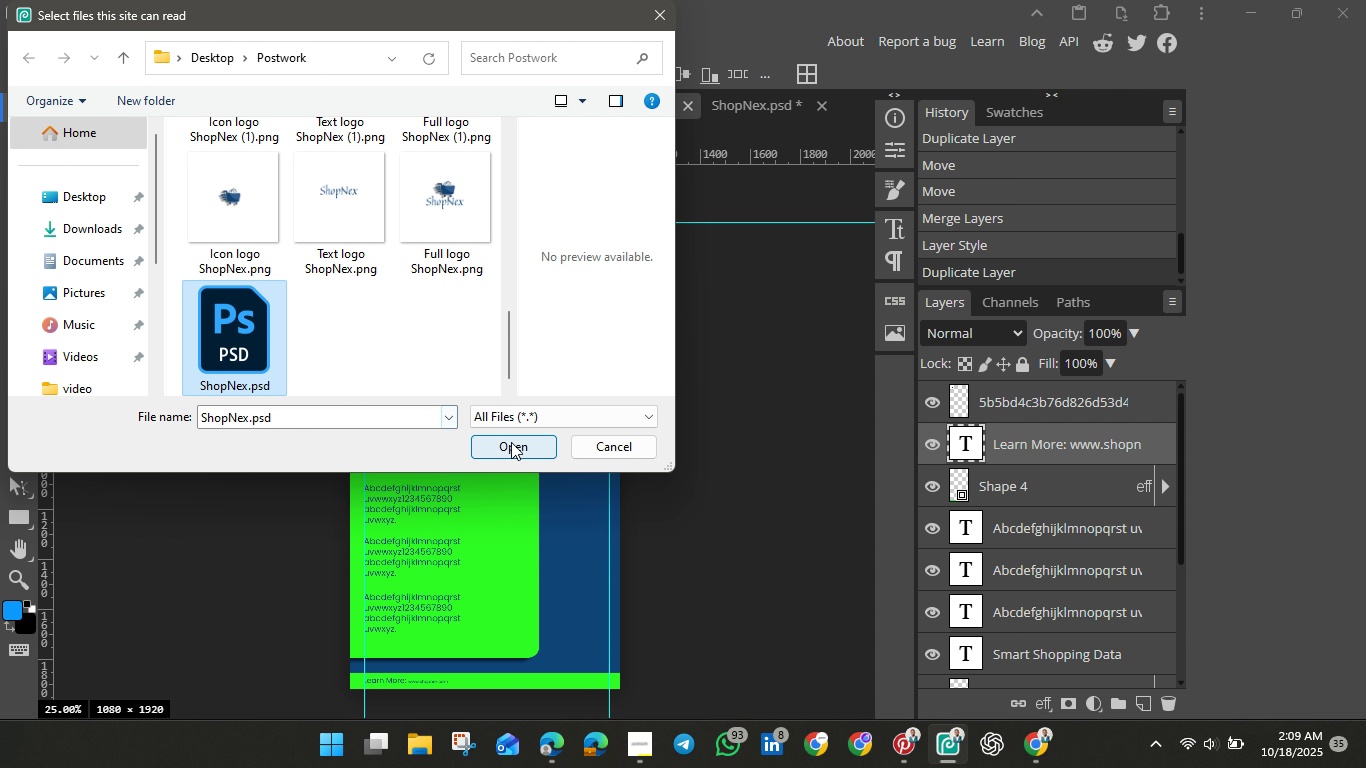 
left_click([511, 442])
 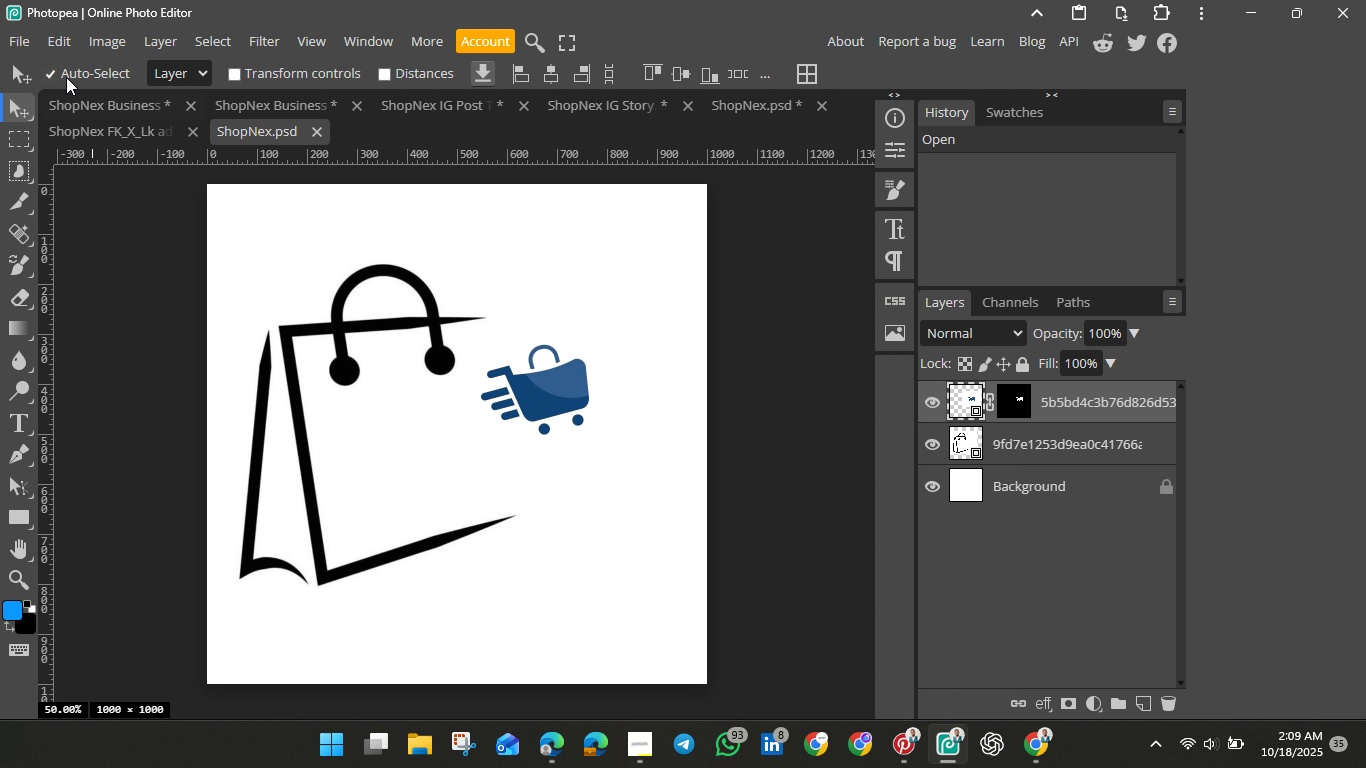 
wait(8.48)
 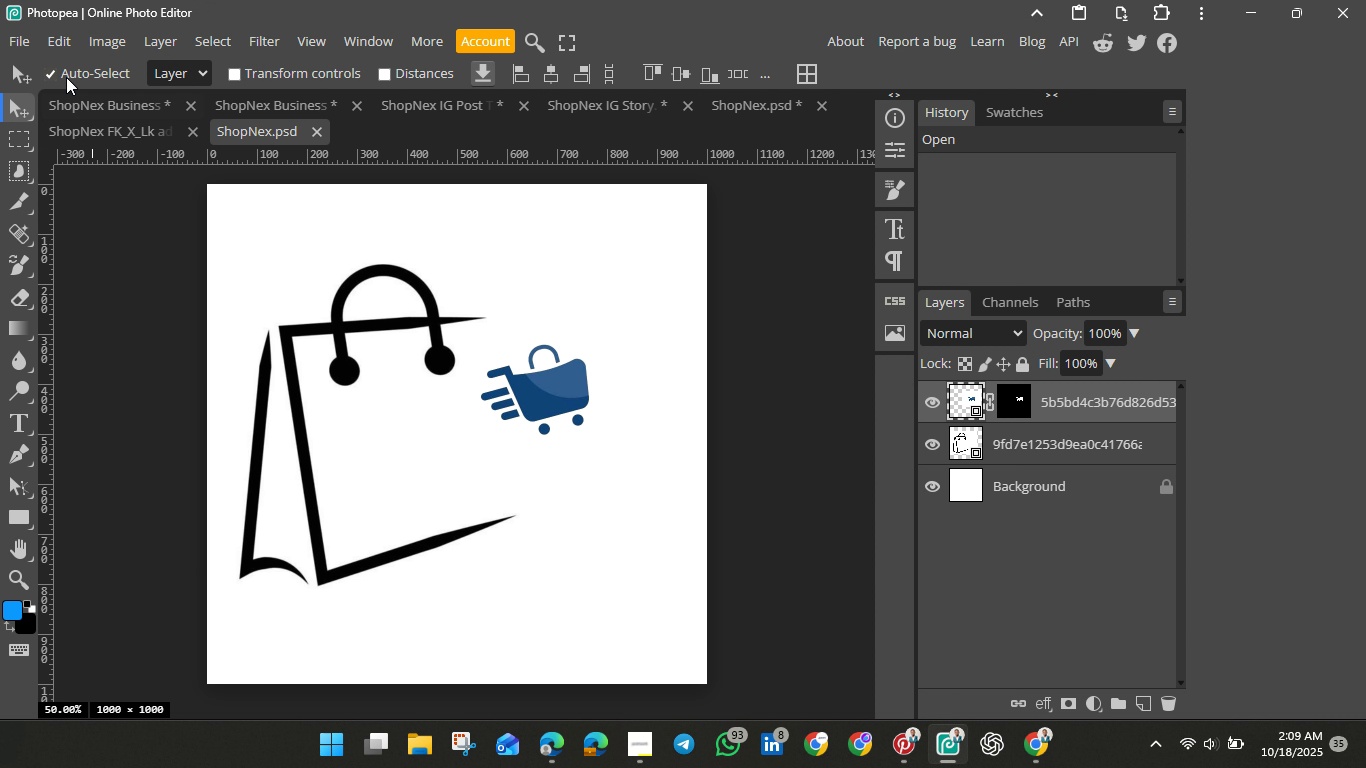 
left_click([10, 39])
 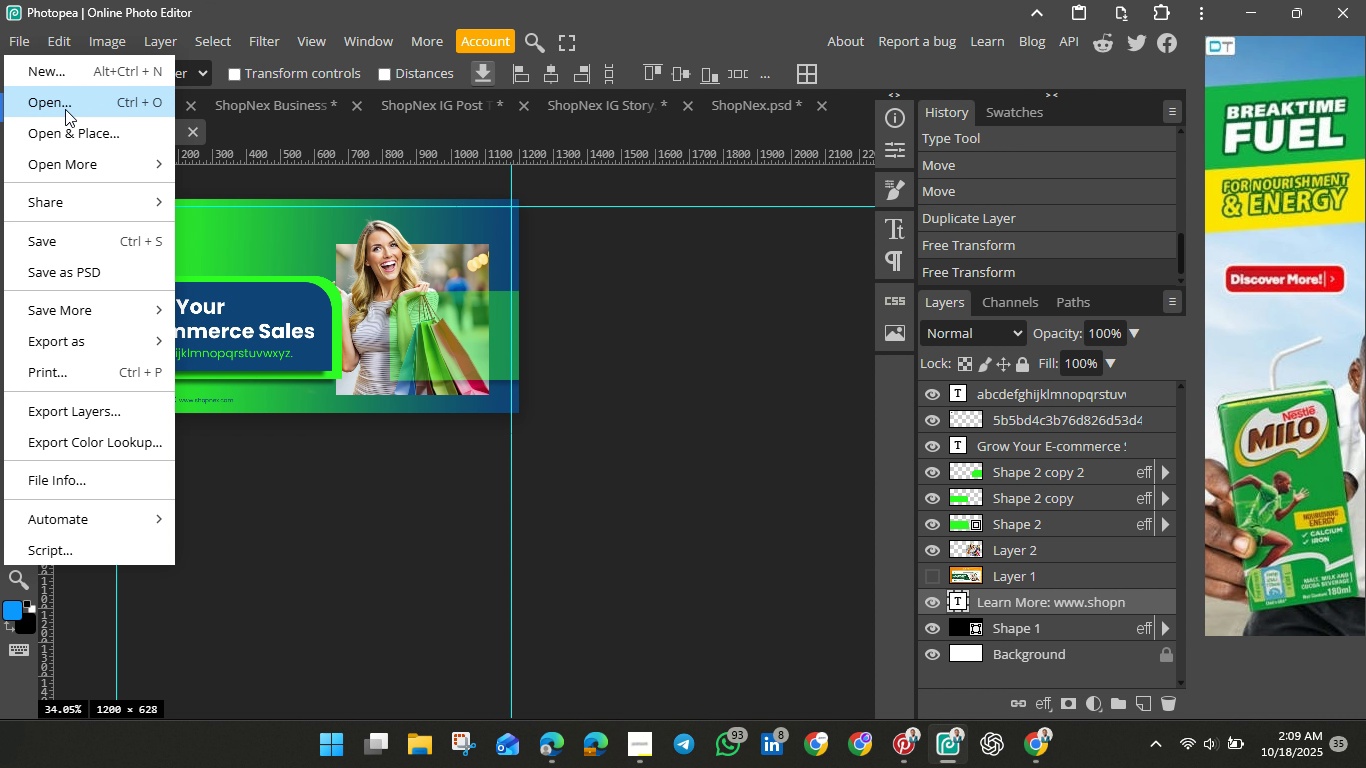 
left_click([65, 109])
 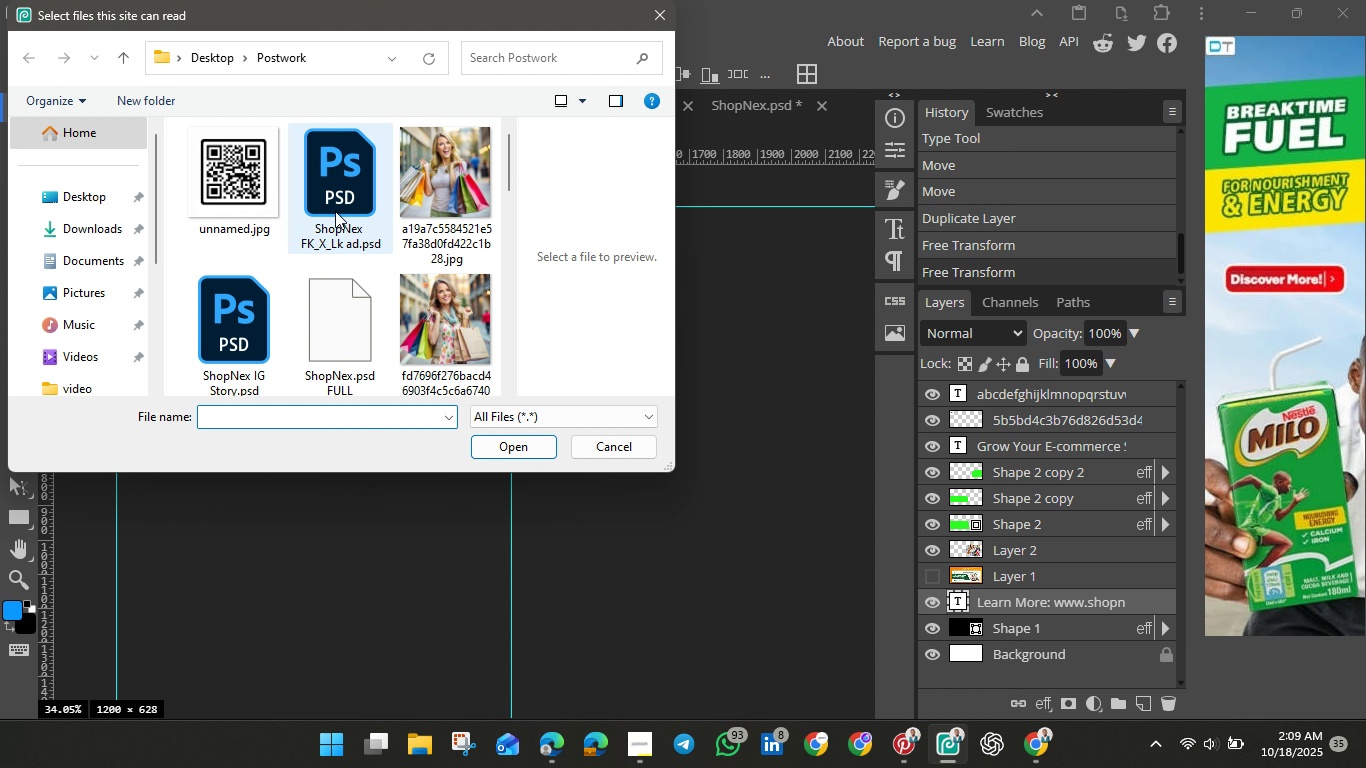 
scroll: coordinate [353, 256], scroll_direction: down, amount: 4.0
 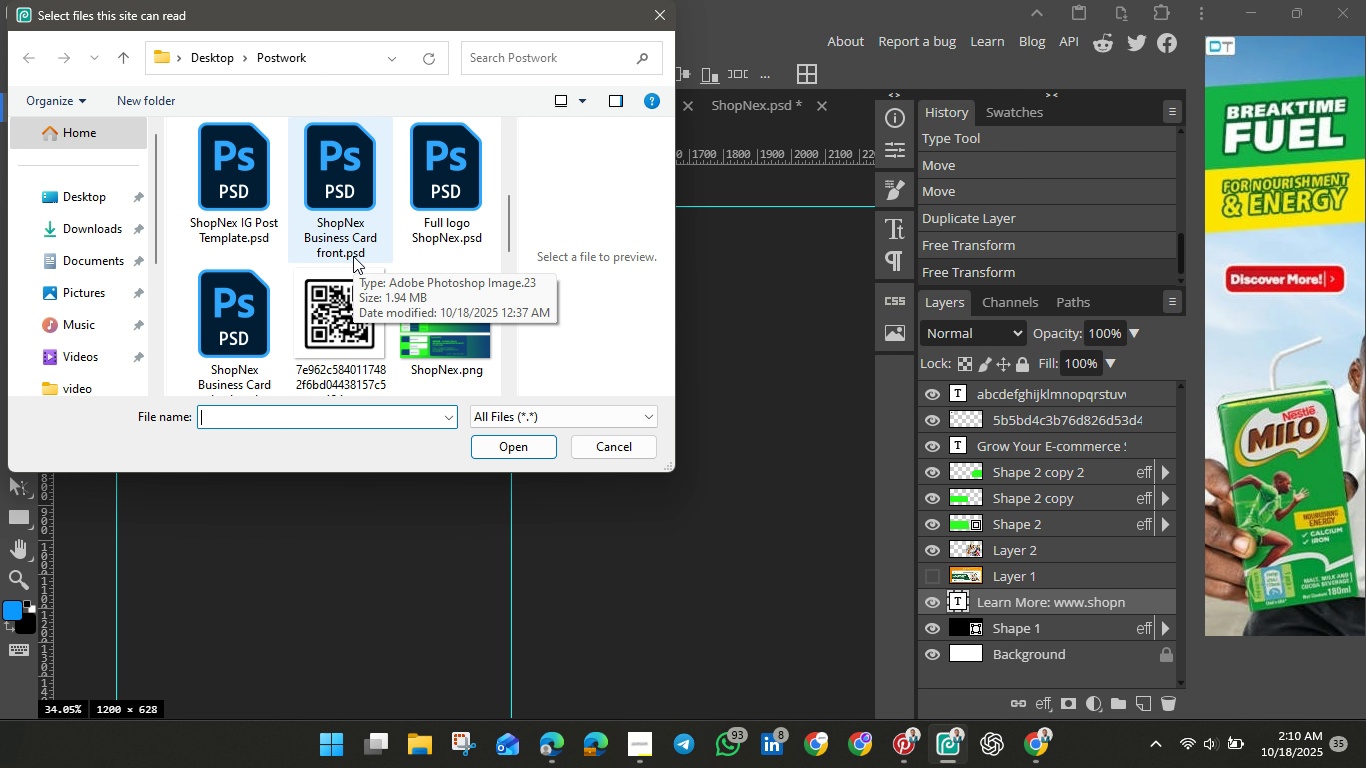 
scroll: coordinate [353, 256], scroll_direction: up, amount: 1.0
 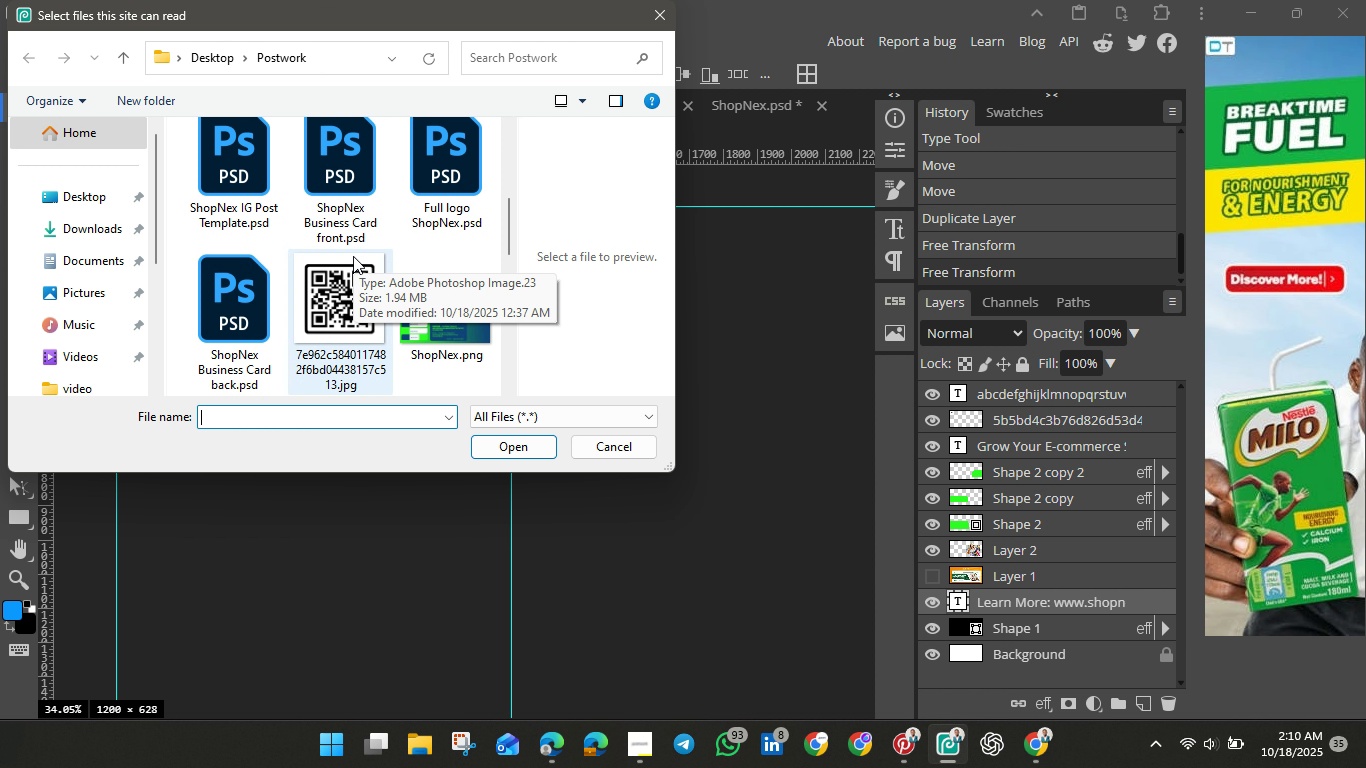 
scroll: coordinate [353, 256], scroll_direction: down, amount: 1.0
 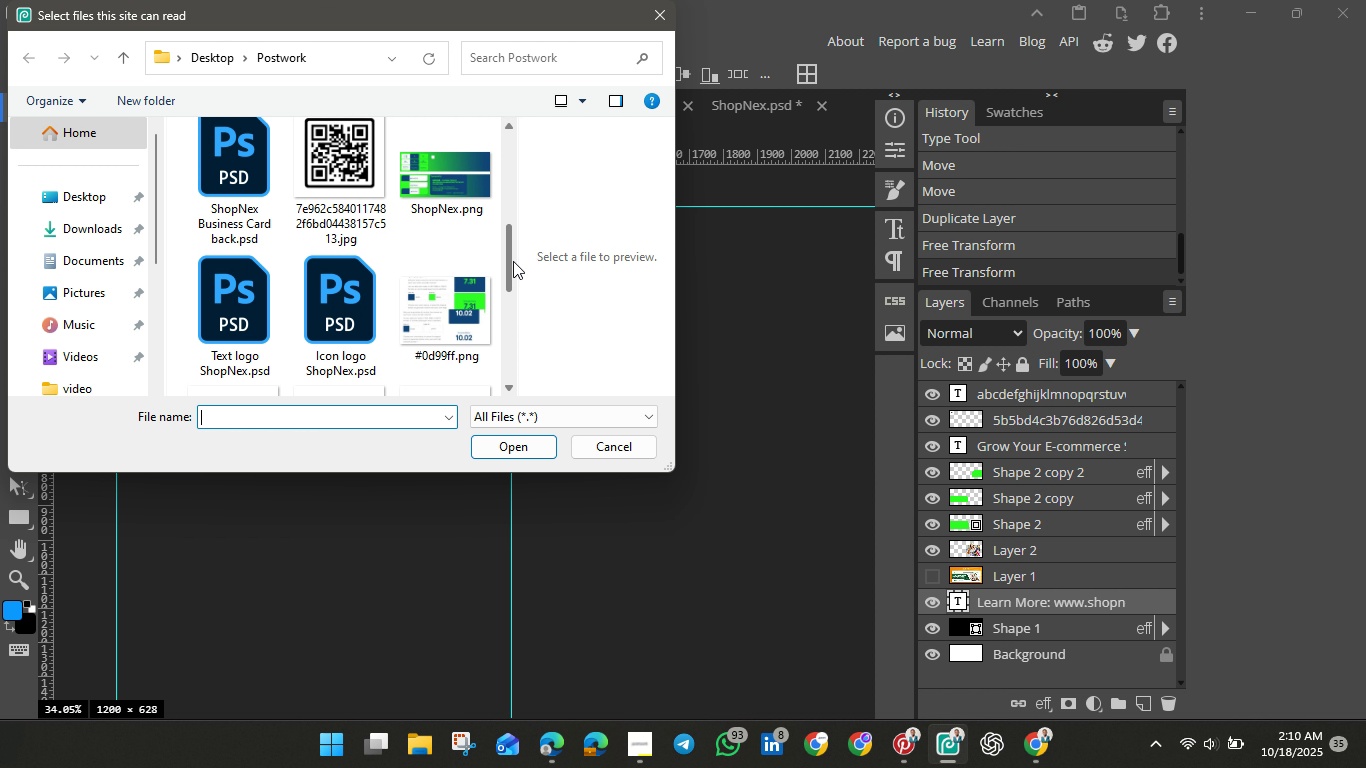 
wait(35.5)
 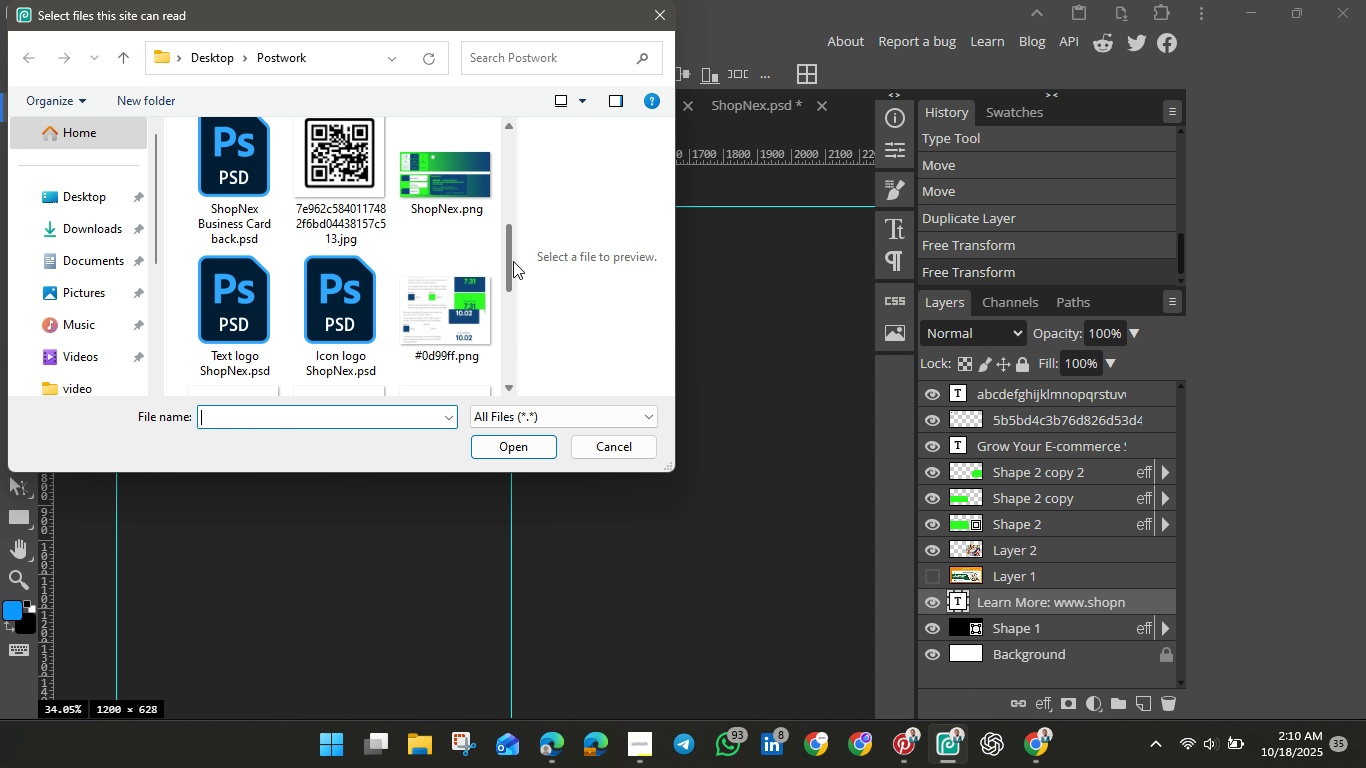 
left_click([555, 56])
 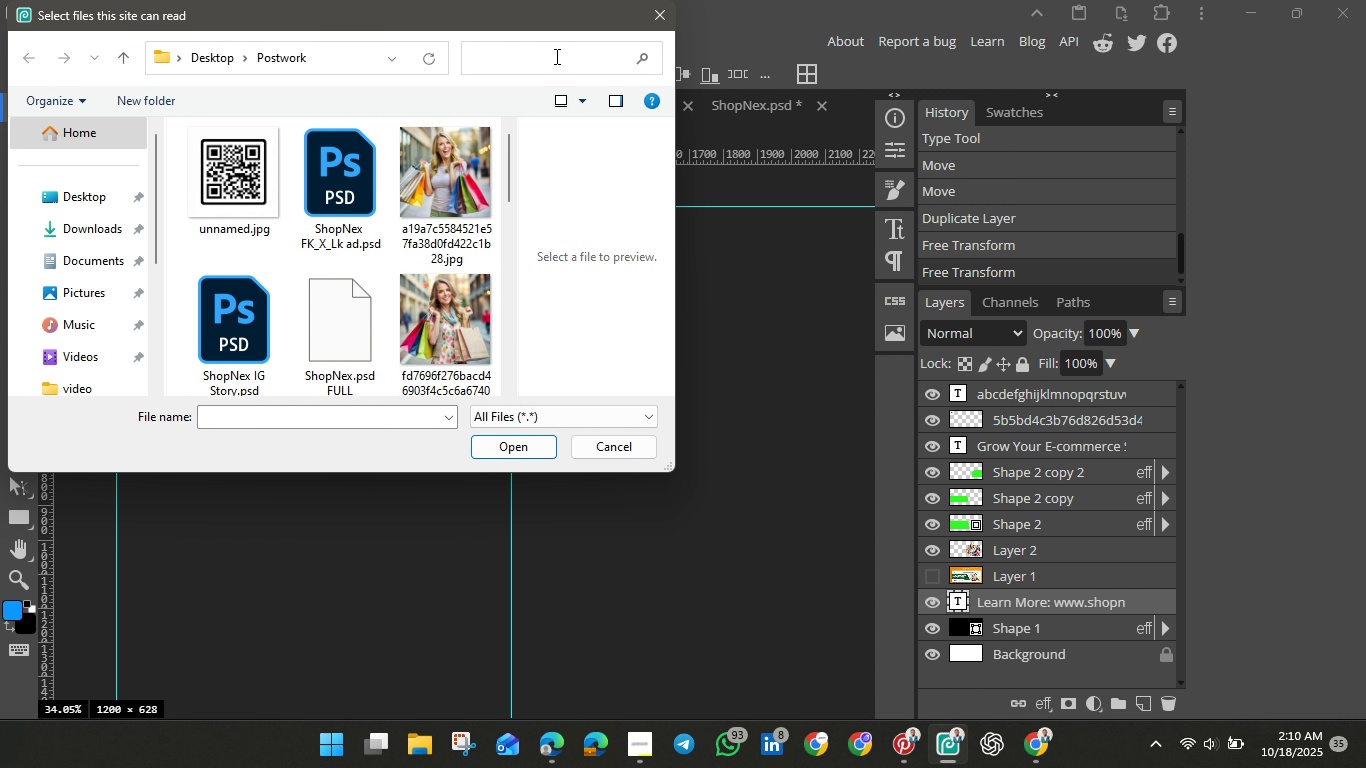 
type(psd)
 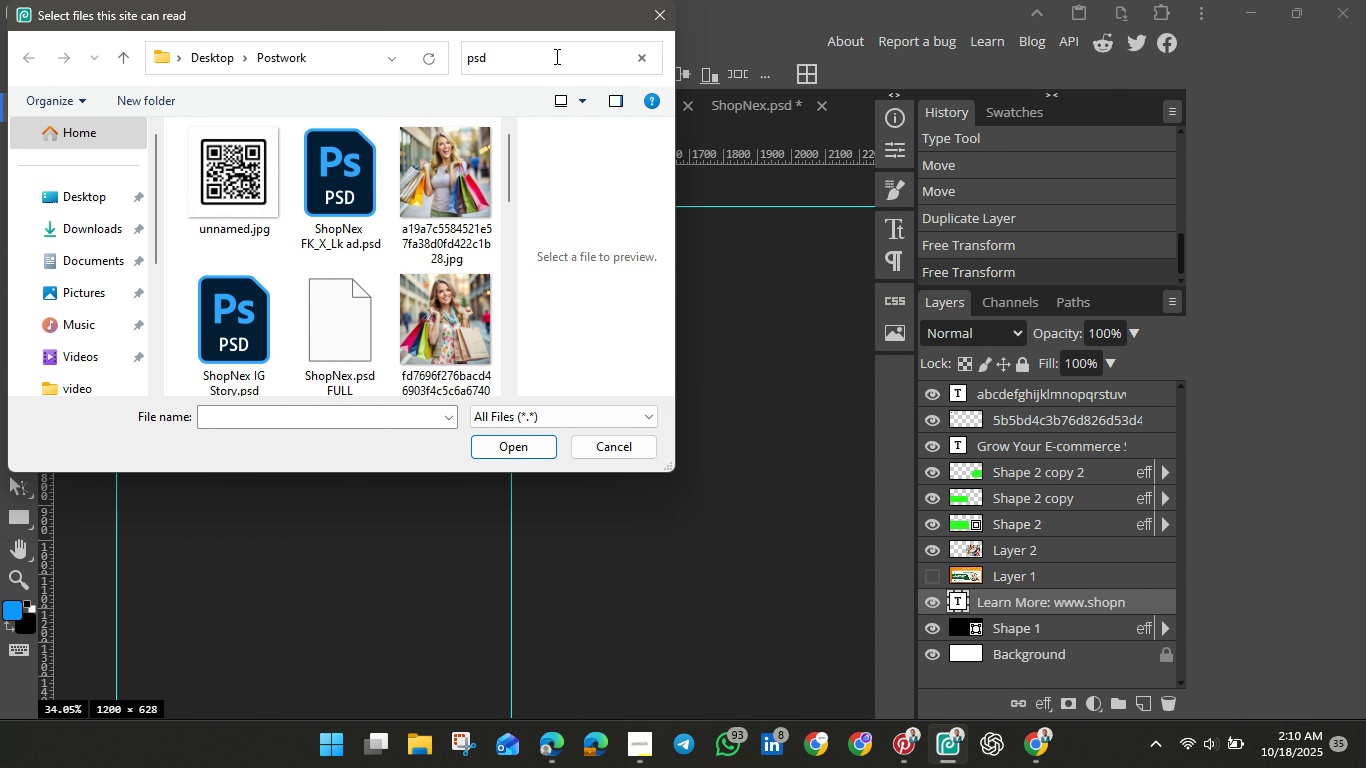 
key(Enter)
 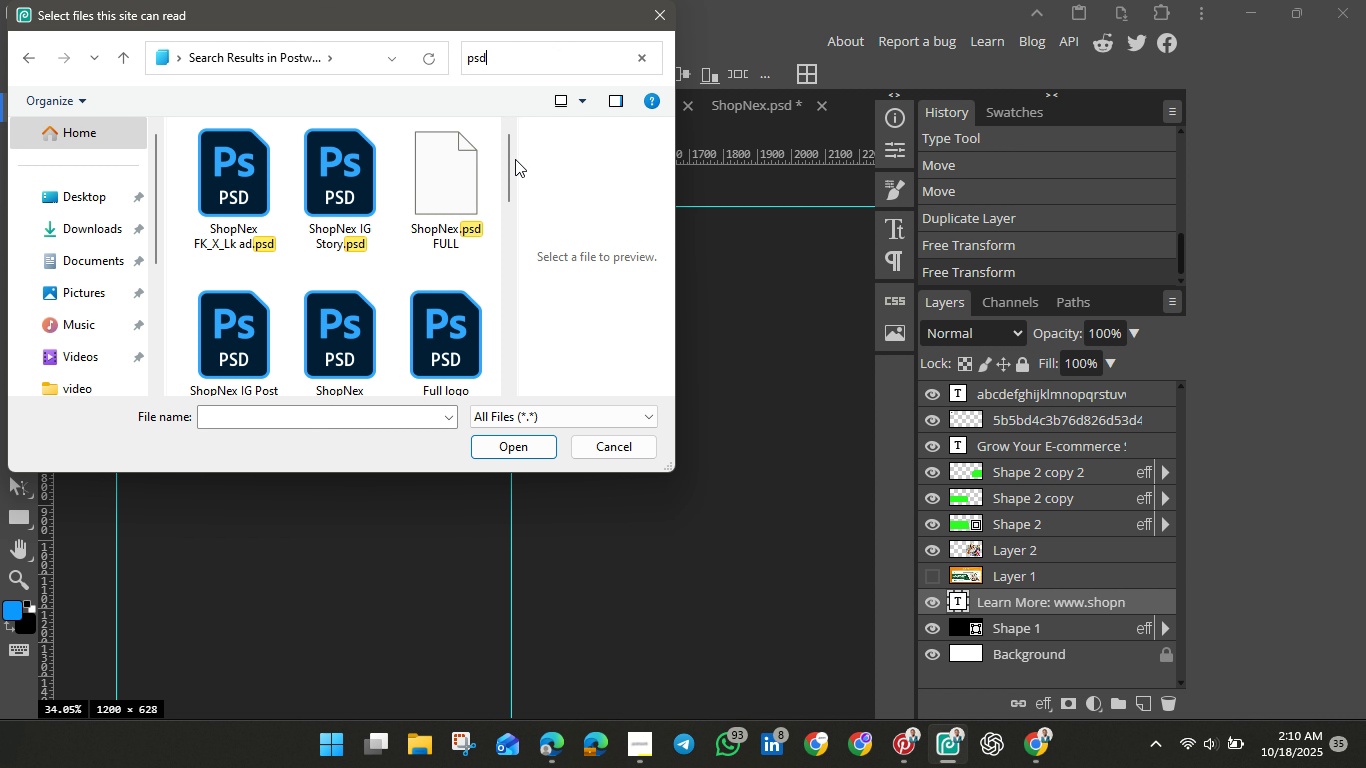 
left_click([448, 196])
 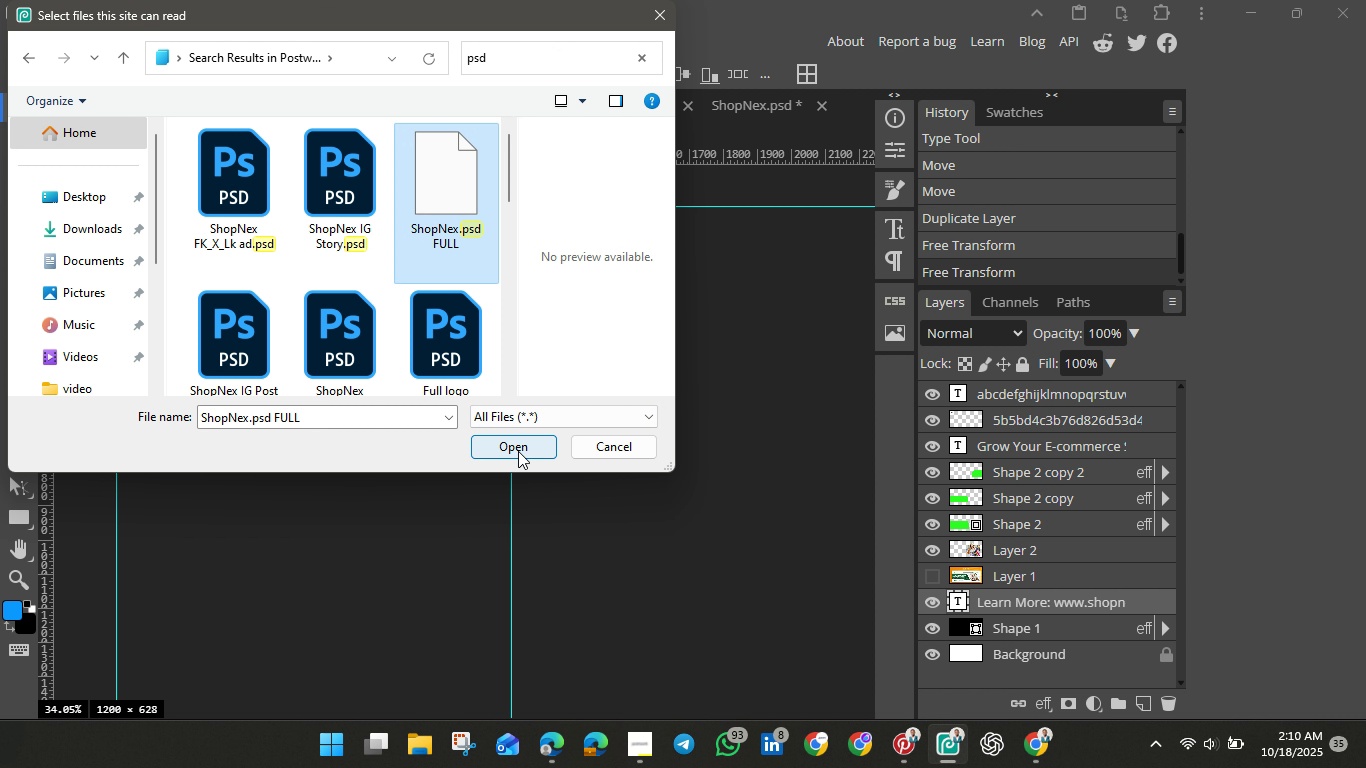 
mouse_move([496, 447])
 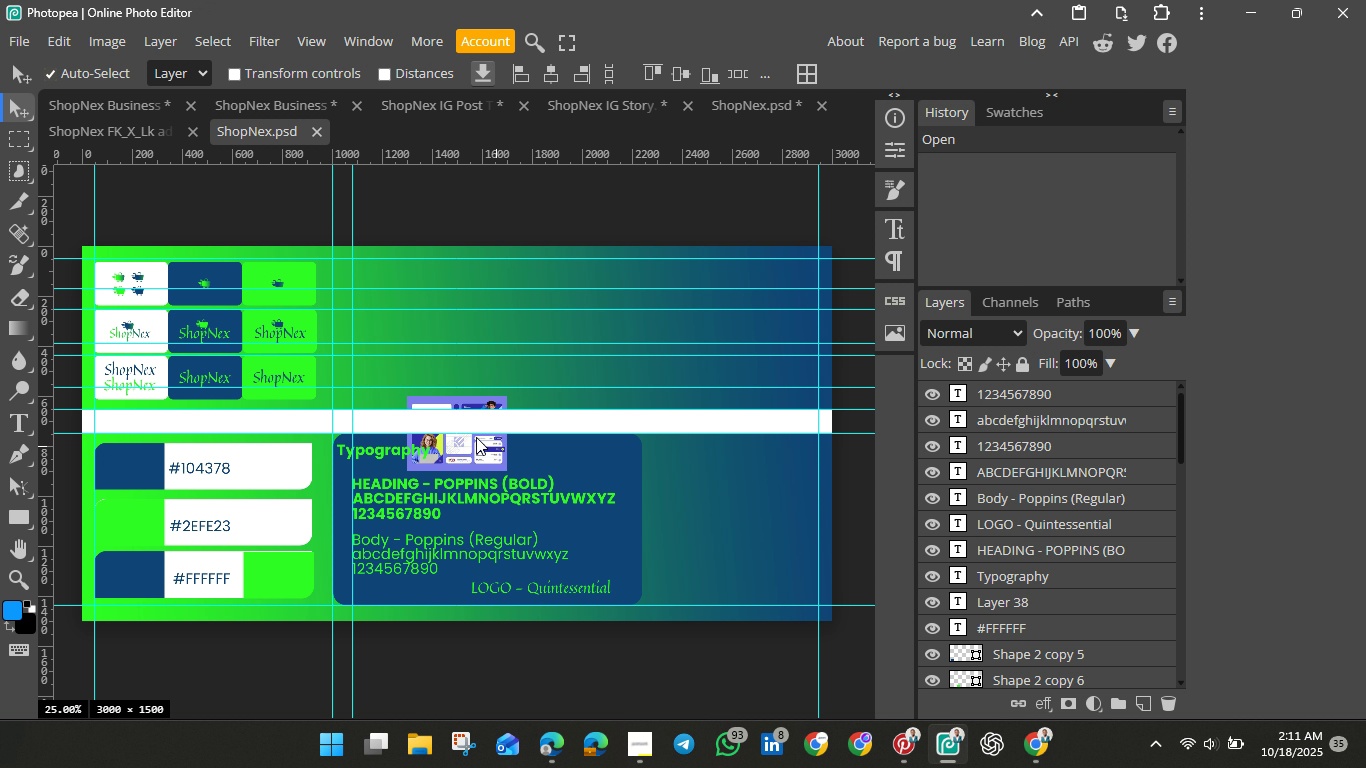 
wait(17.84)
 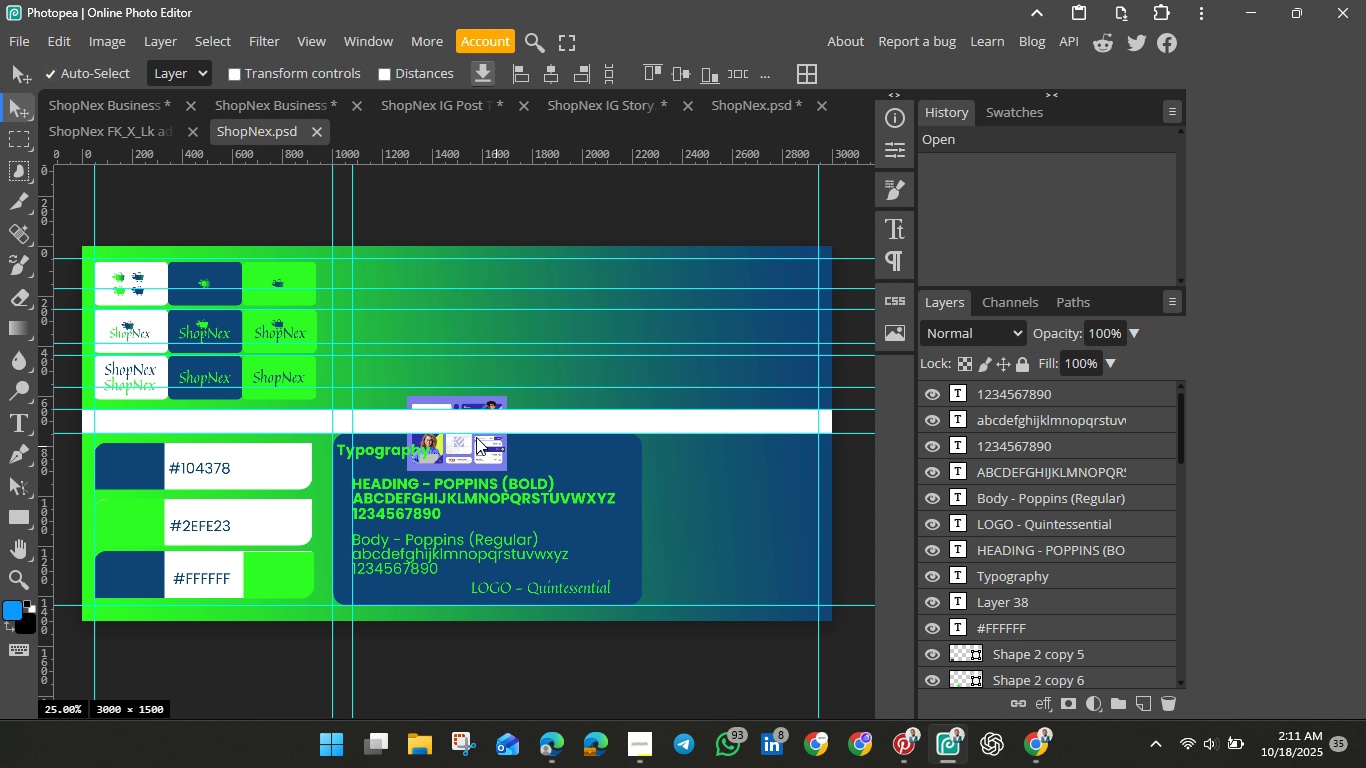 
left_click([498, 455])
 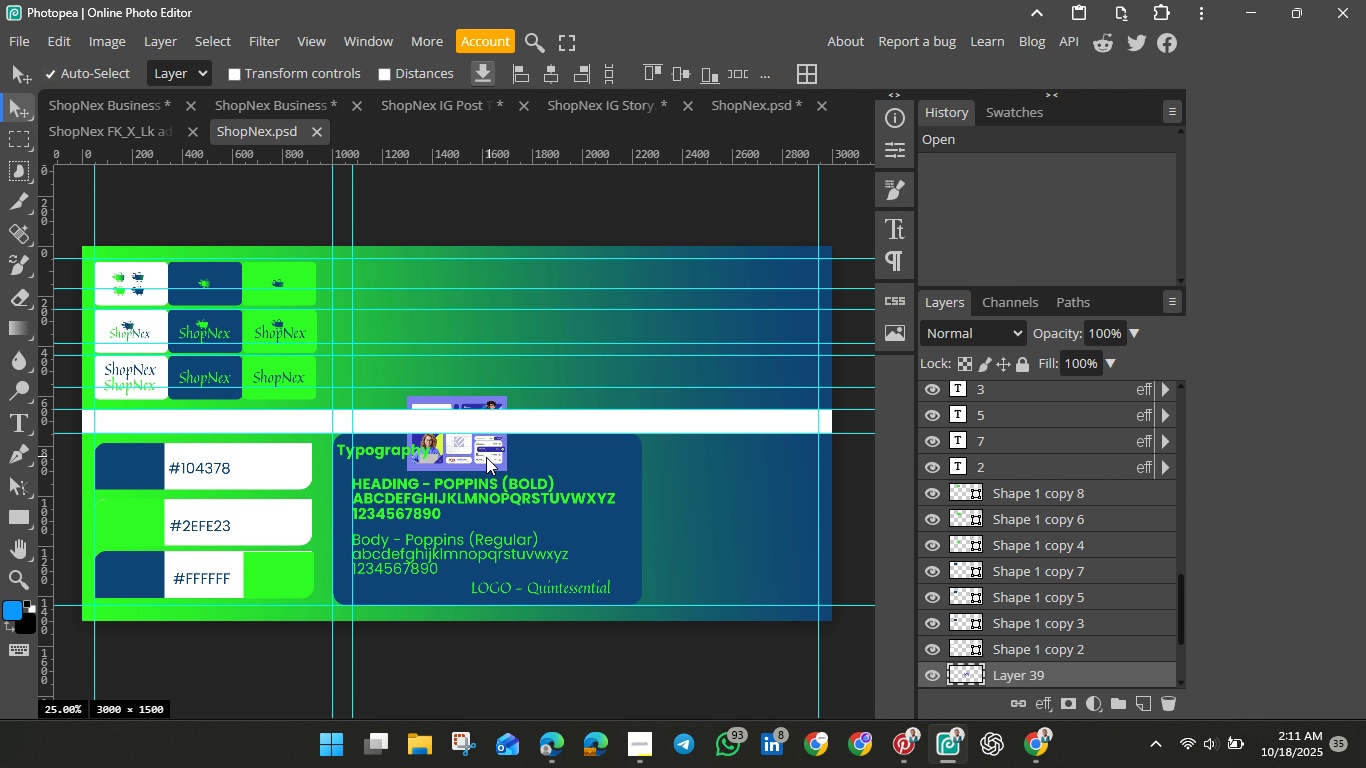 
left_click([485, 457])
 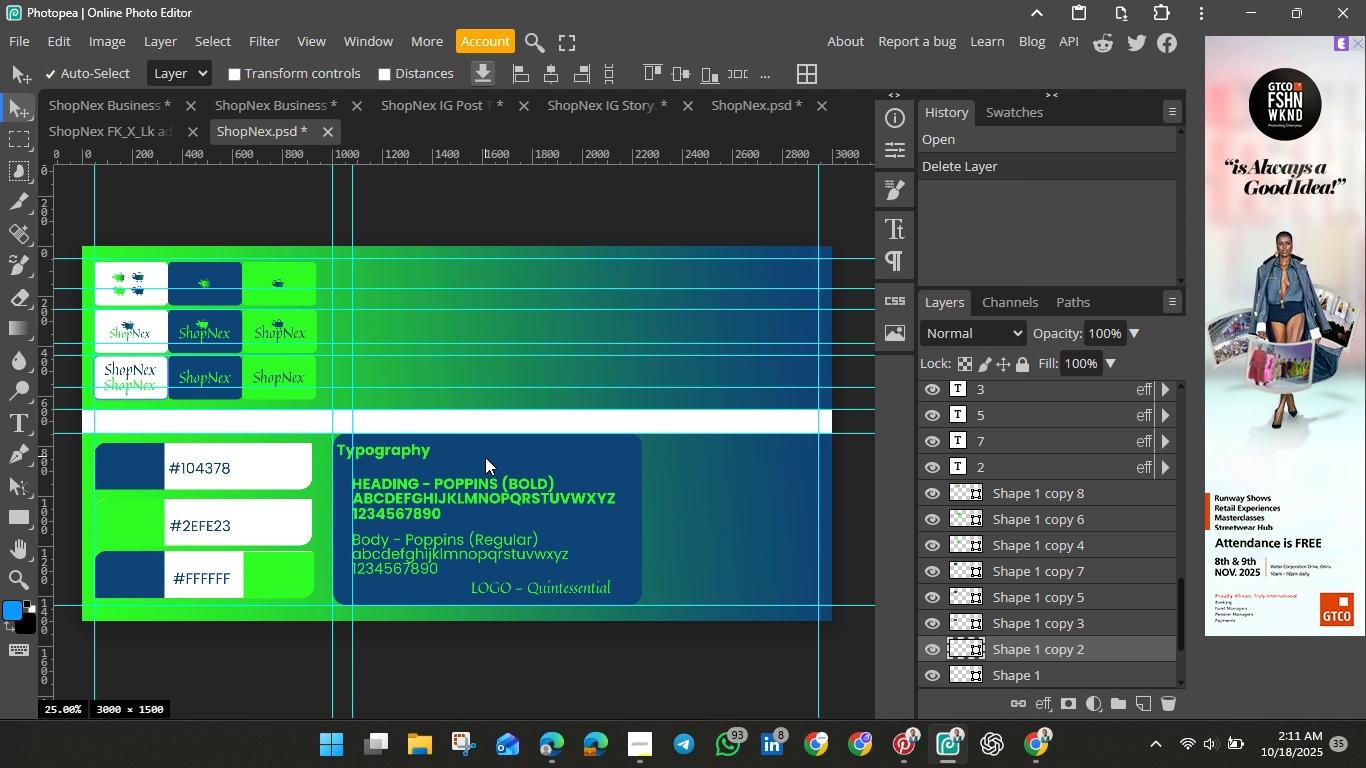 
key(Backspace)
 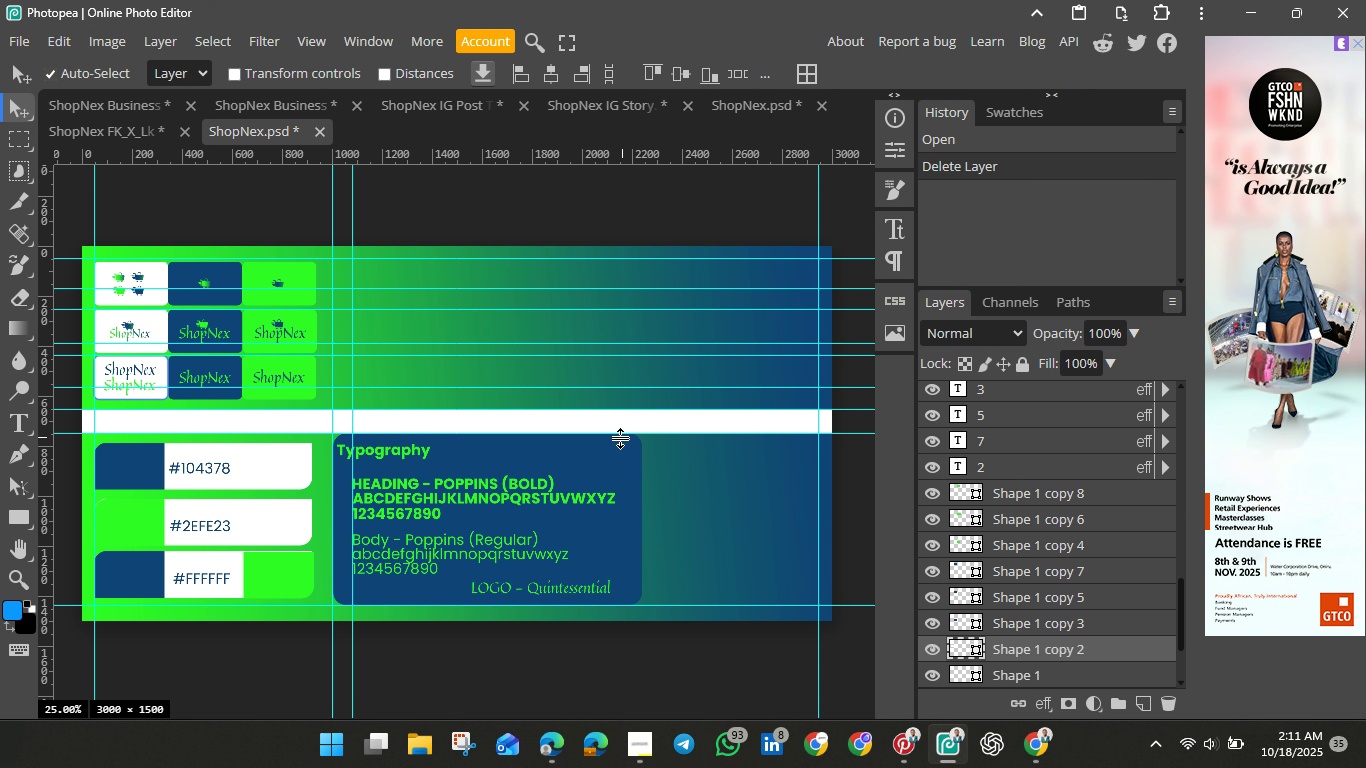 